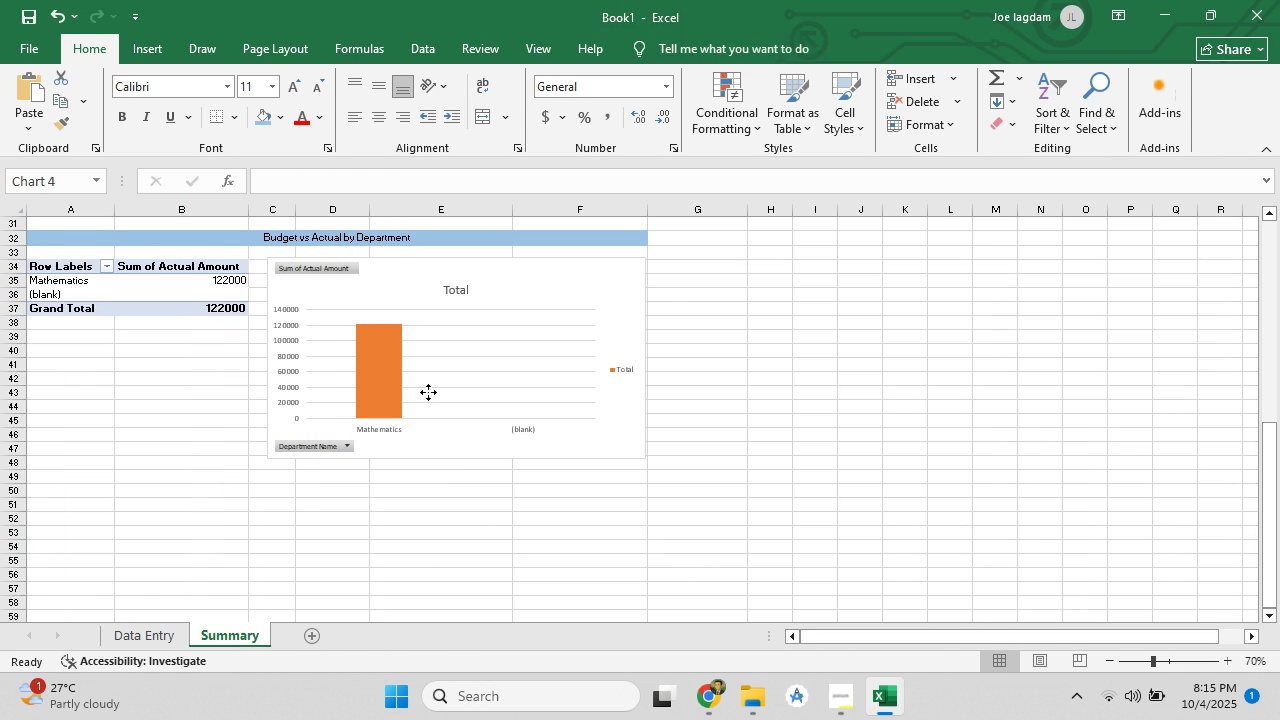 
left_click([428, 392])
 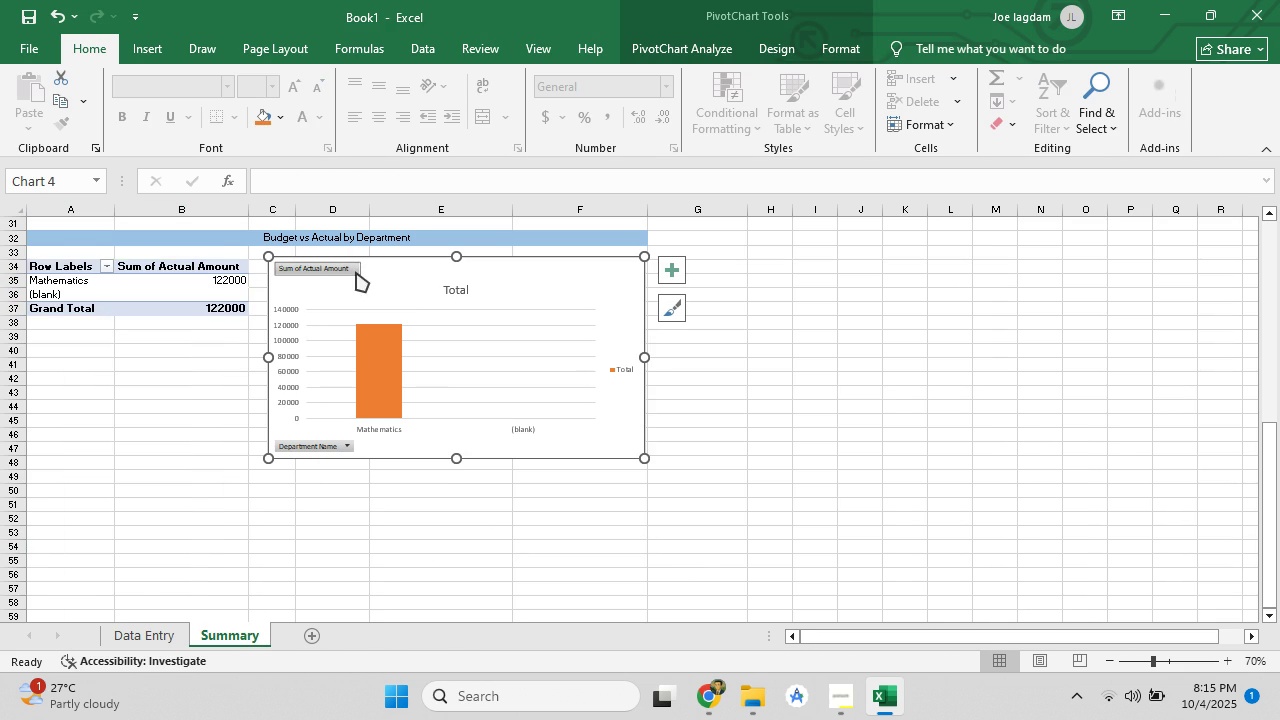 
left_click([356, 272])
 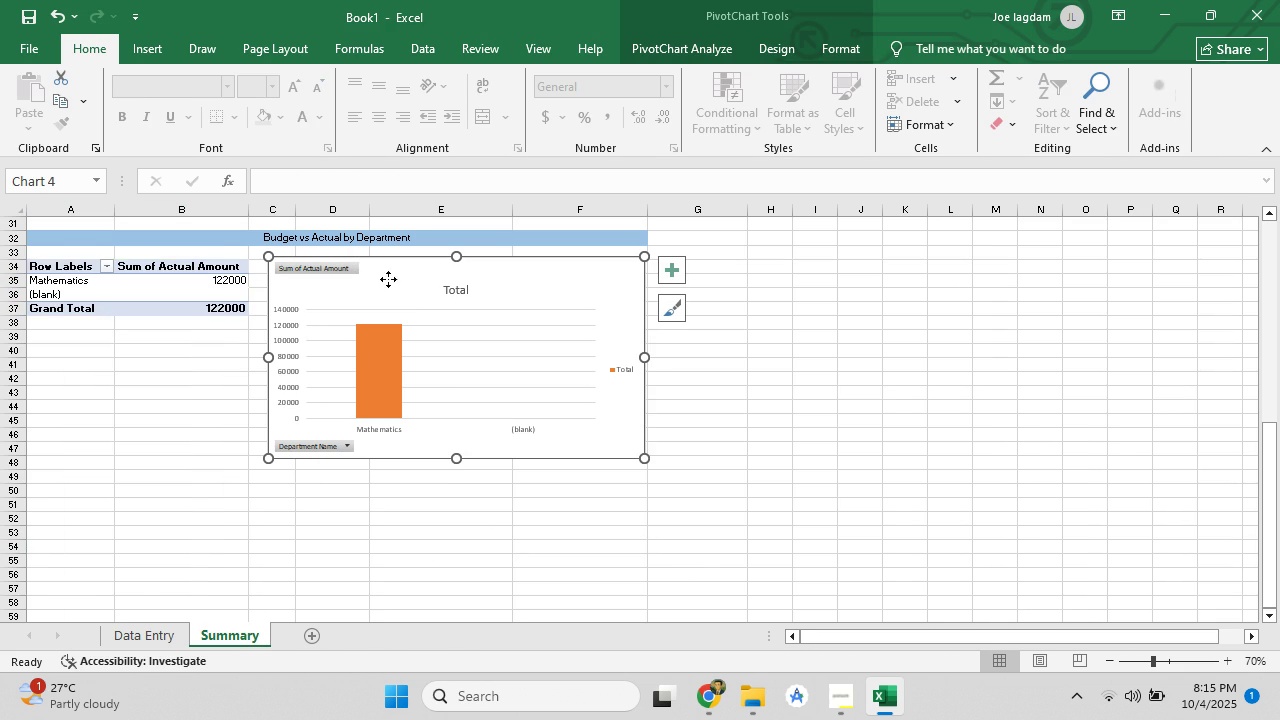 
left_click([388, 279])
 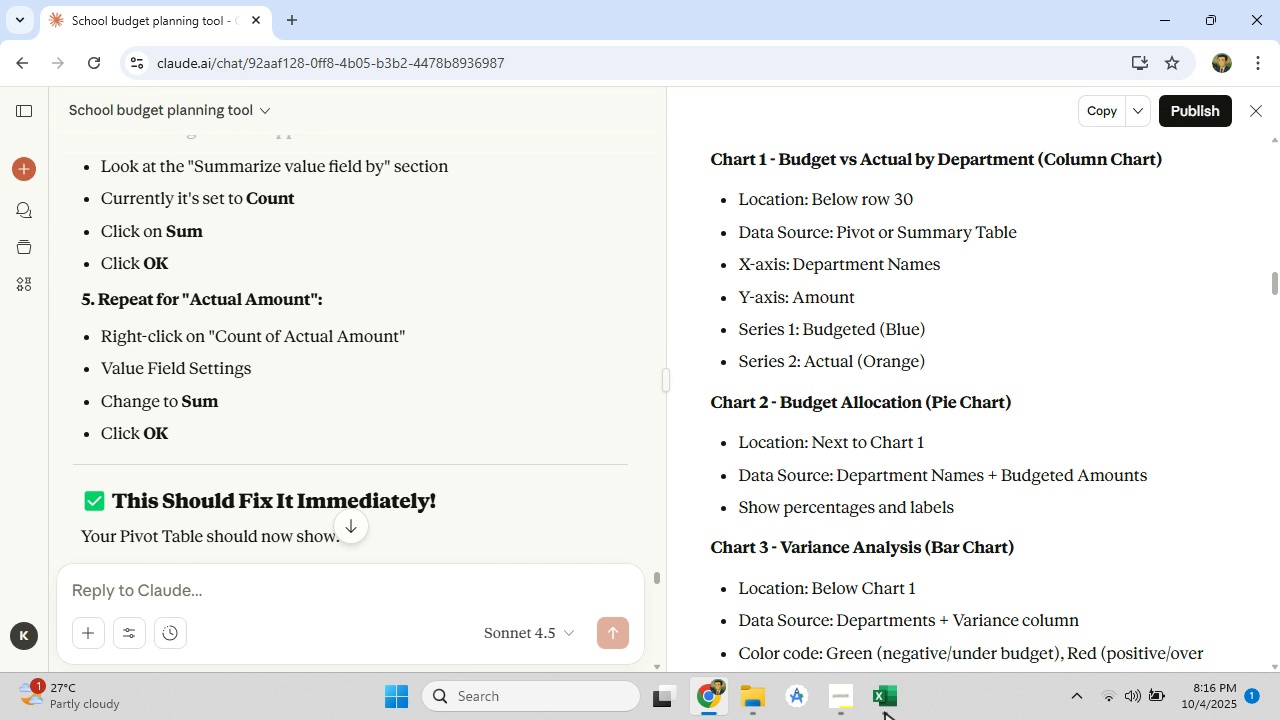 
wait(9.45)
 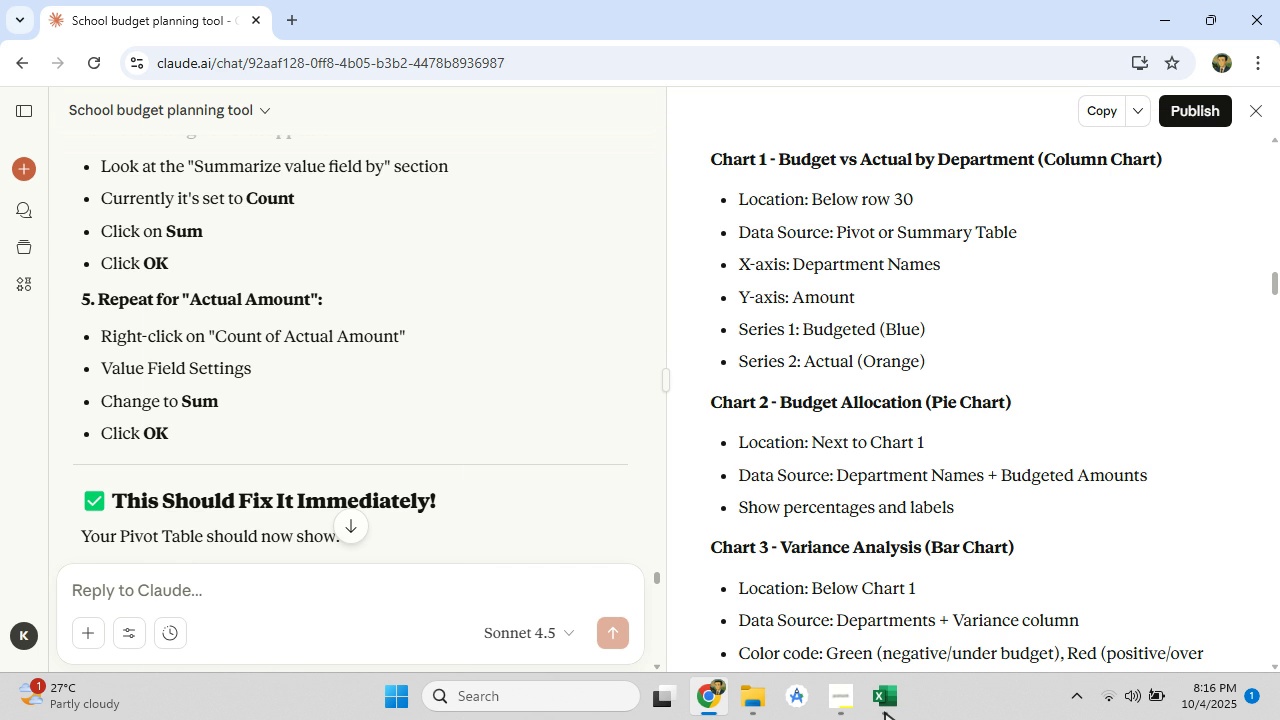 
scroll: coordinate [828, 494], scroll_direction: down, amount: 3.0
 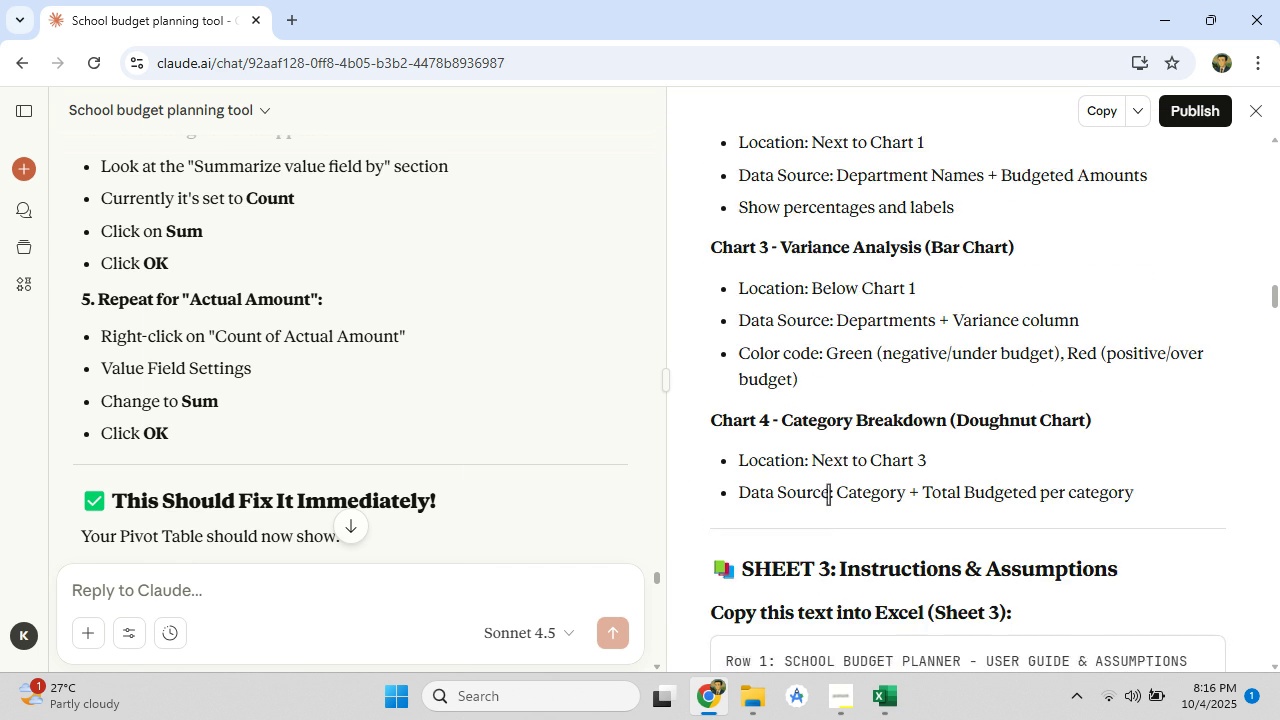 
scroll: coordinate [829, 494], scroll_direction: up, amount: 2.0
 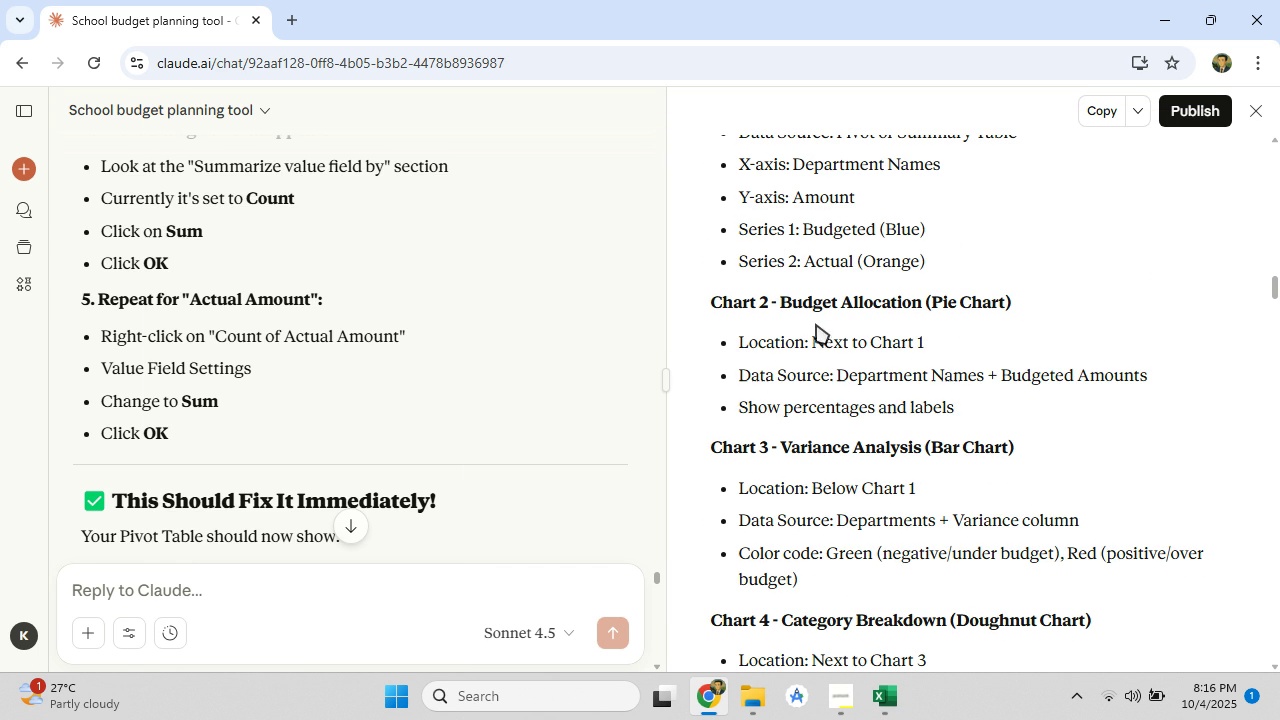 
wait(7.57)
 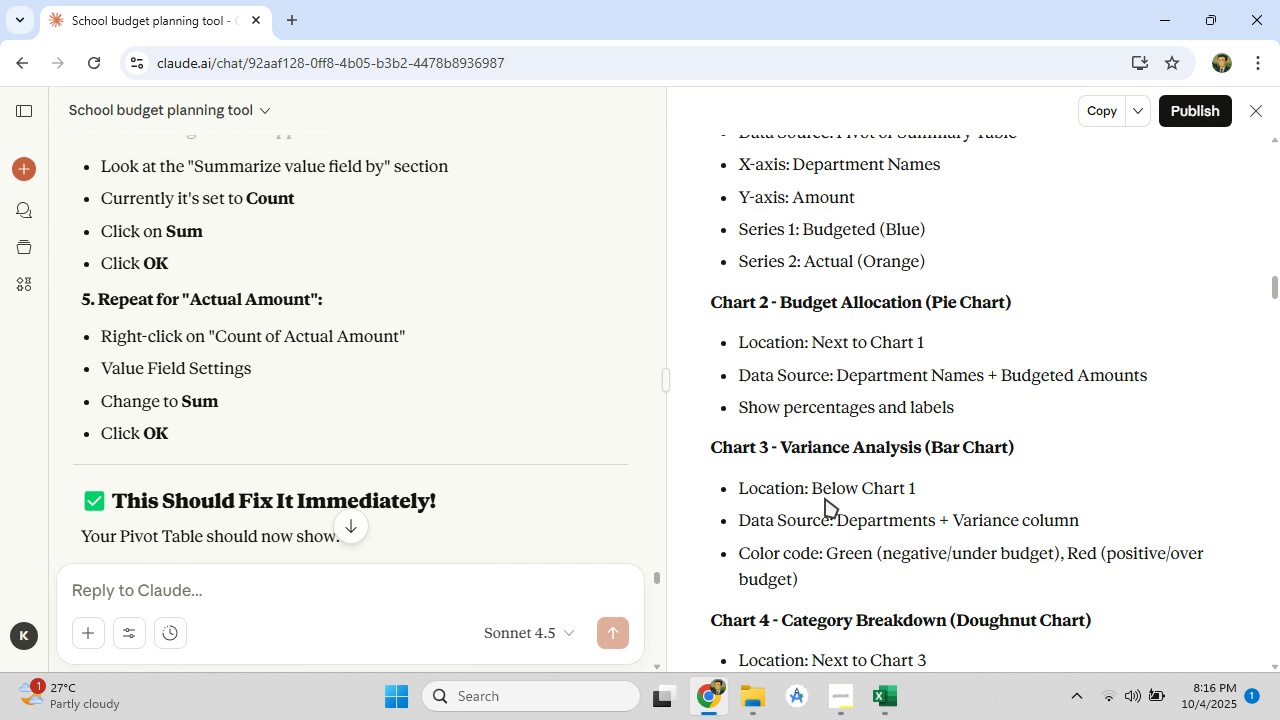 
left_click([871, 699])
 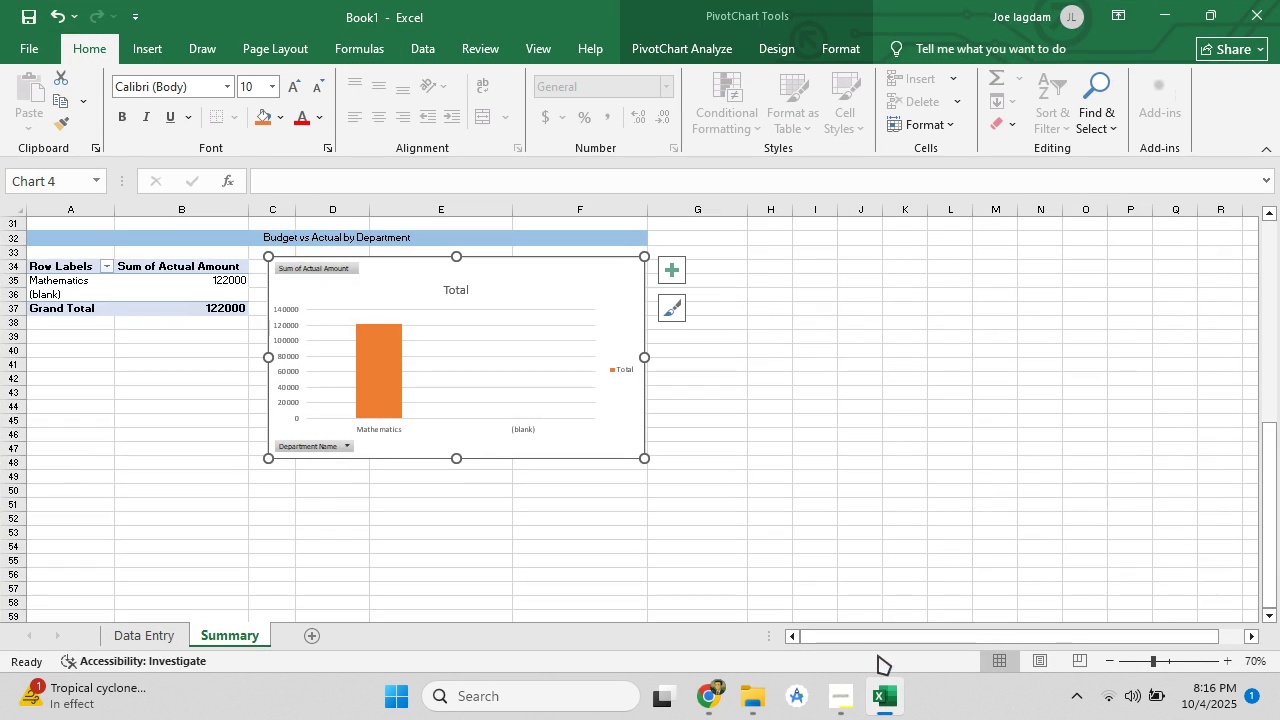 
scroll: coordinate [464, 440], scroll_direction: down, amount: 2.0
 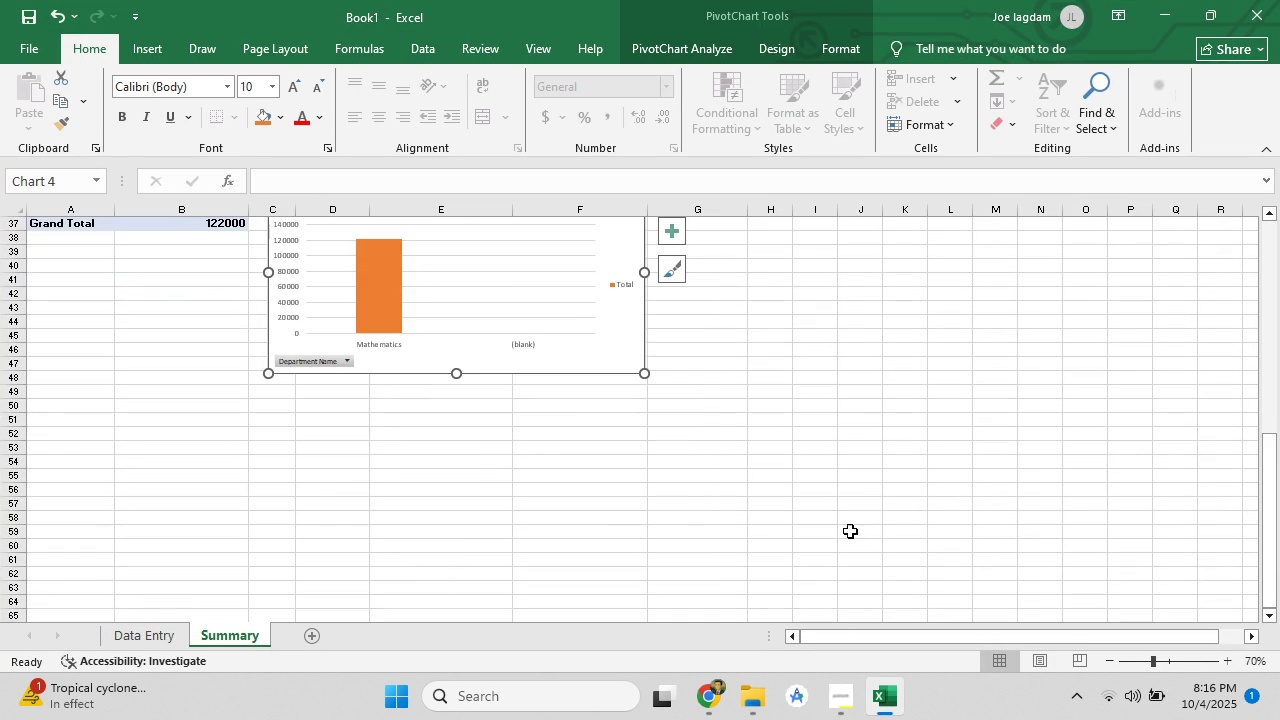 
scroll: coordinate [765, 512], scroll_direction: up, amount: 6.0
 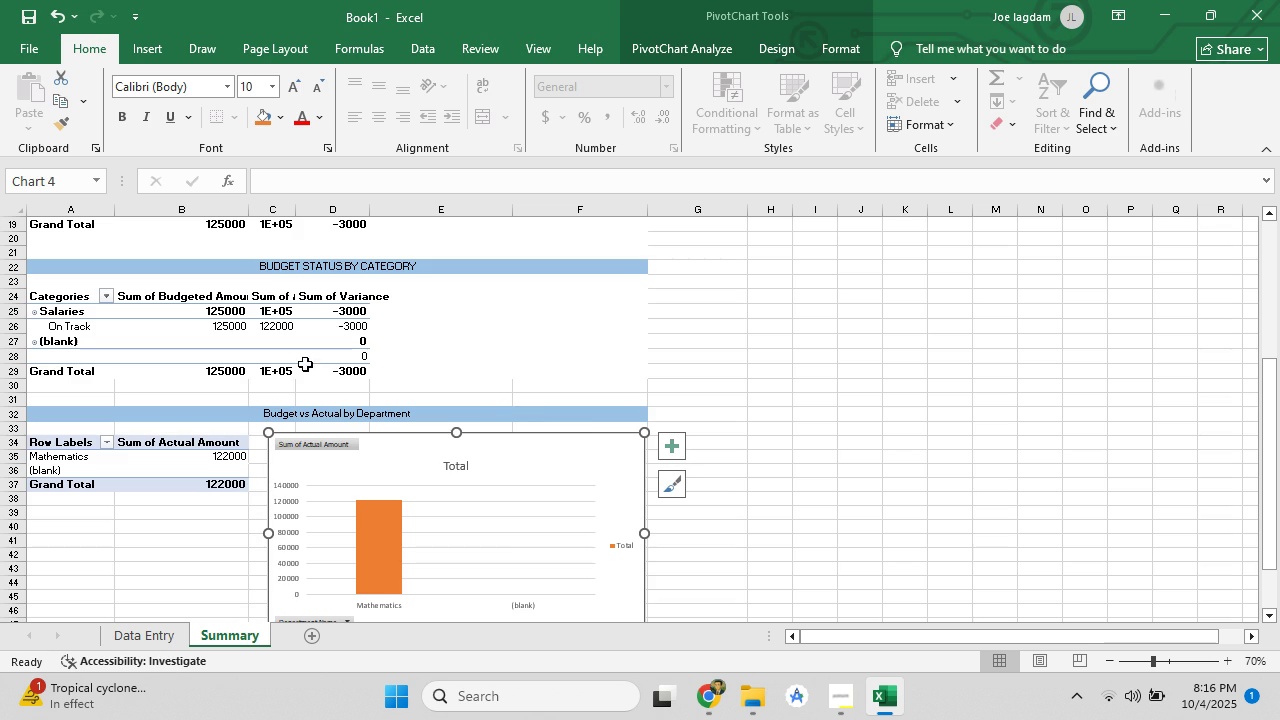 
left_click([271, 309])
 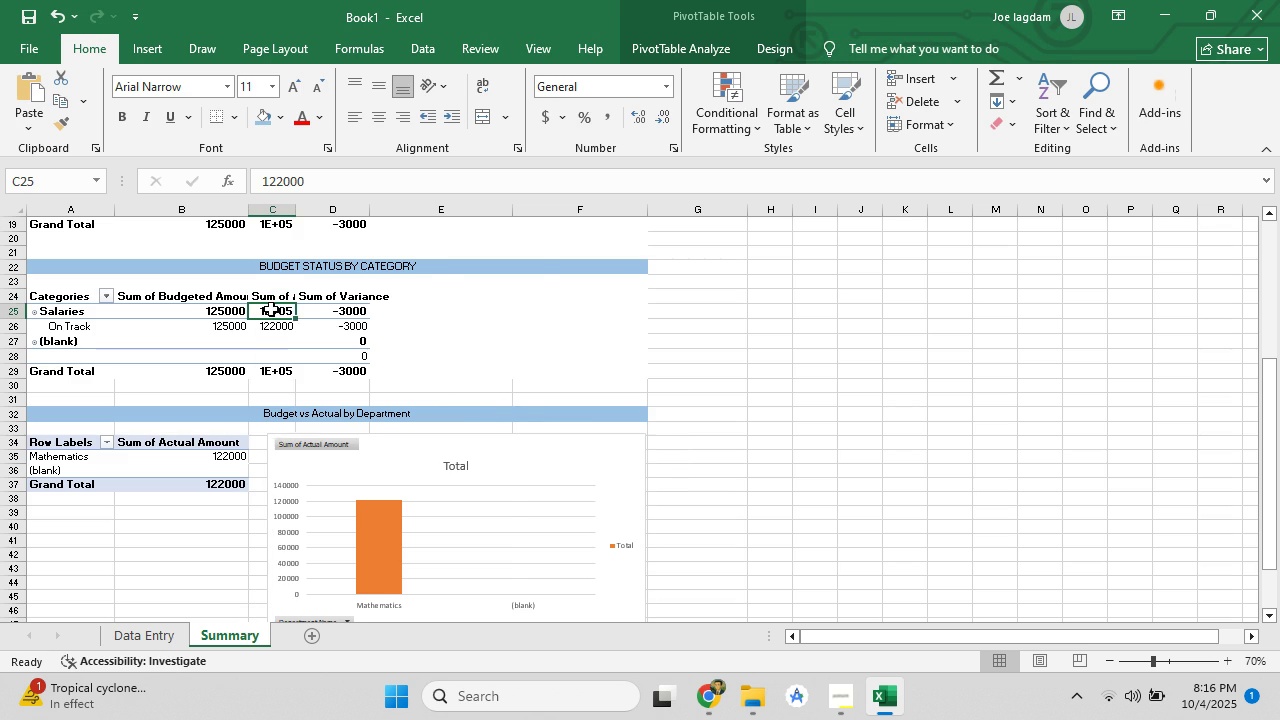 
right_click([271, 309])
 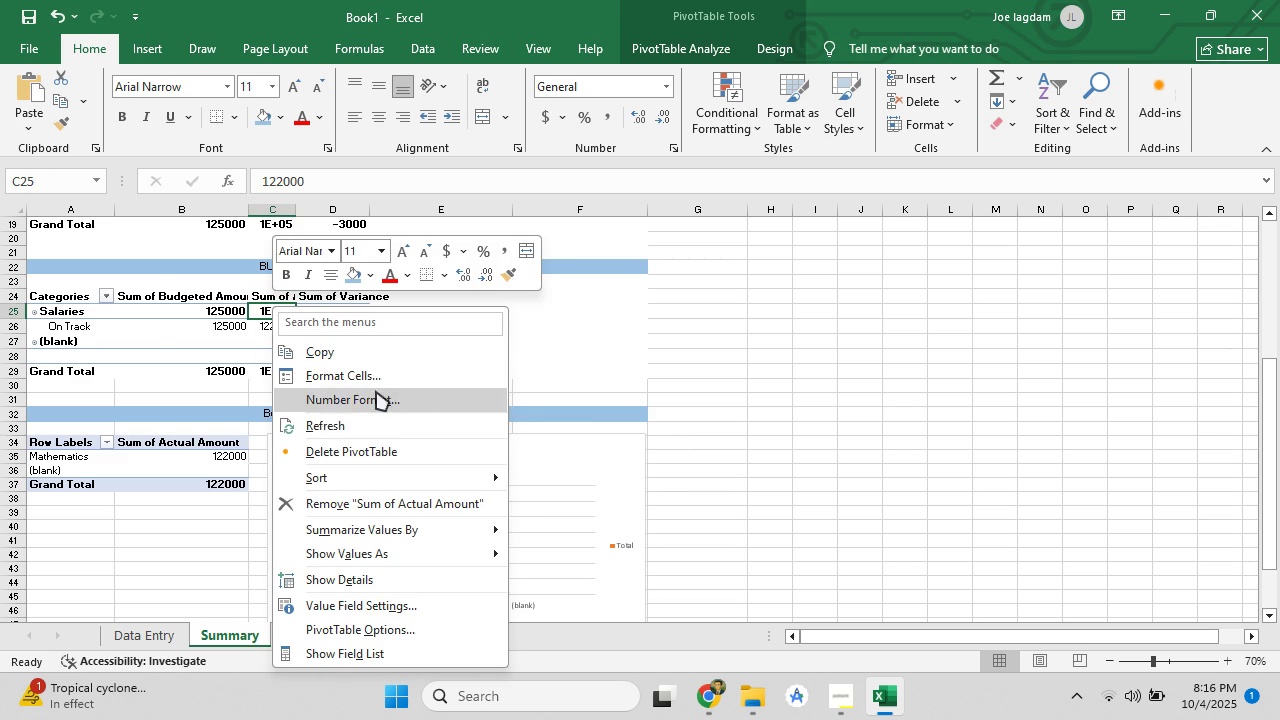 
left_click([371, 382])
 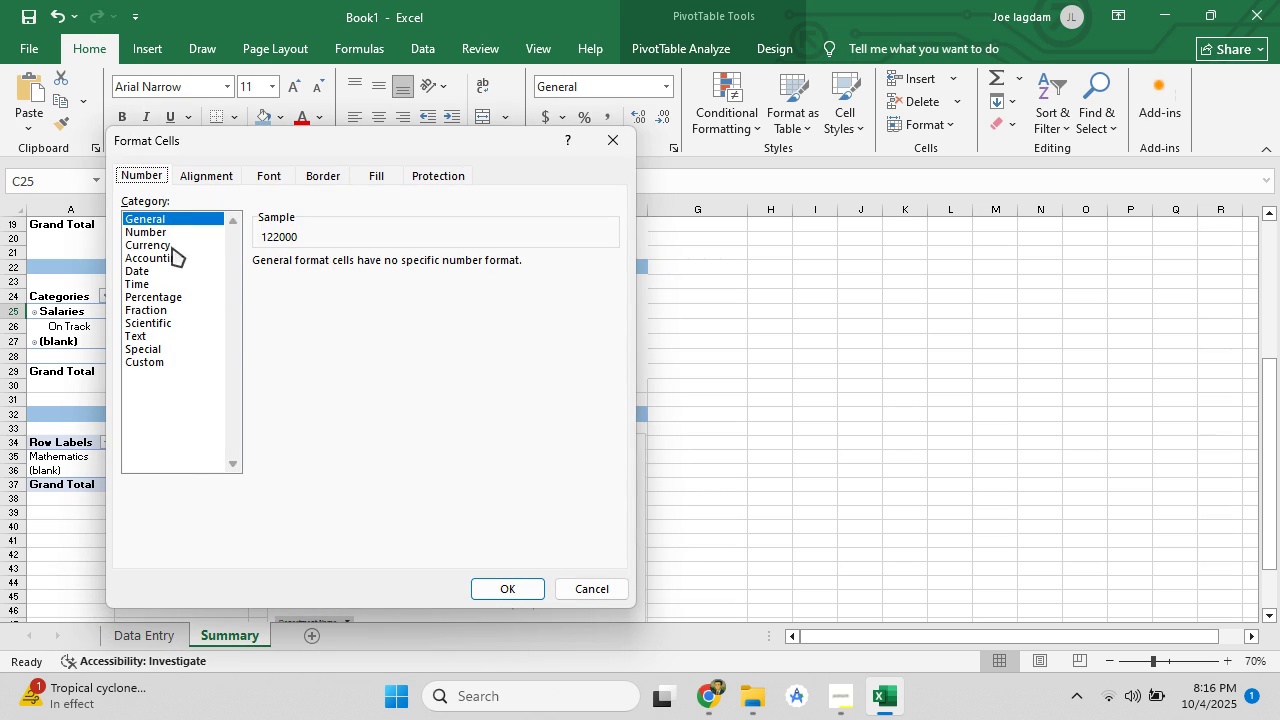 
left_click([163, 235])
 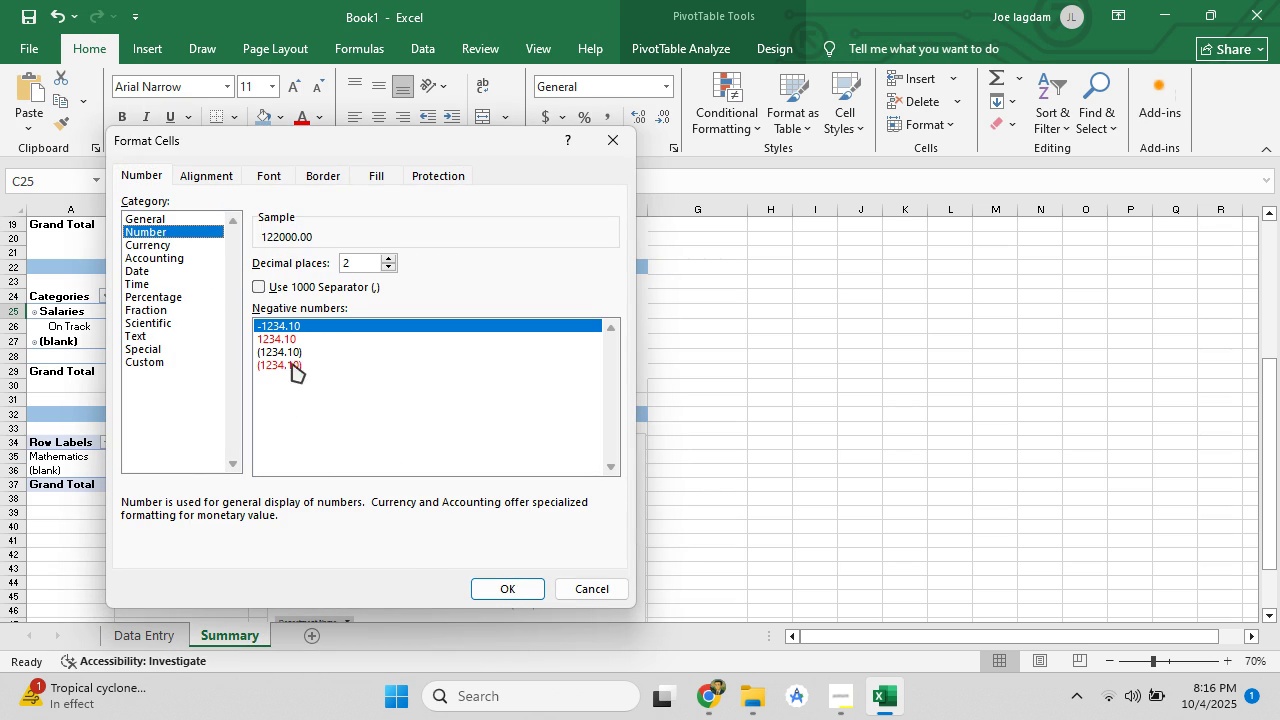 
left_click([292, 343])
 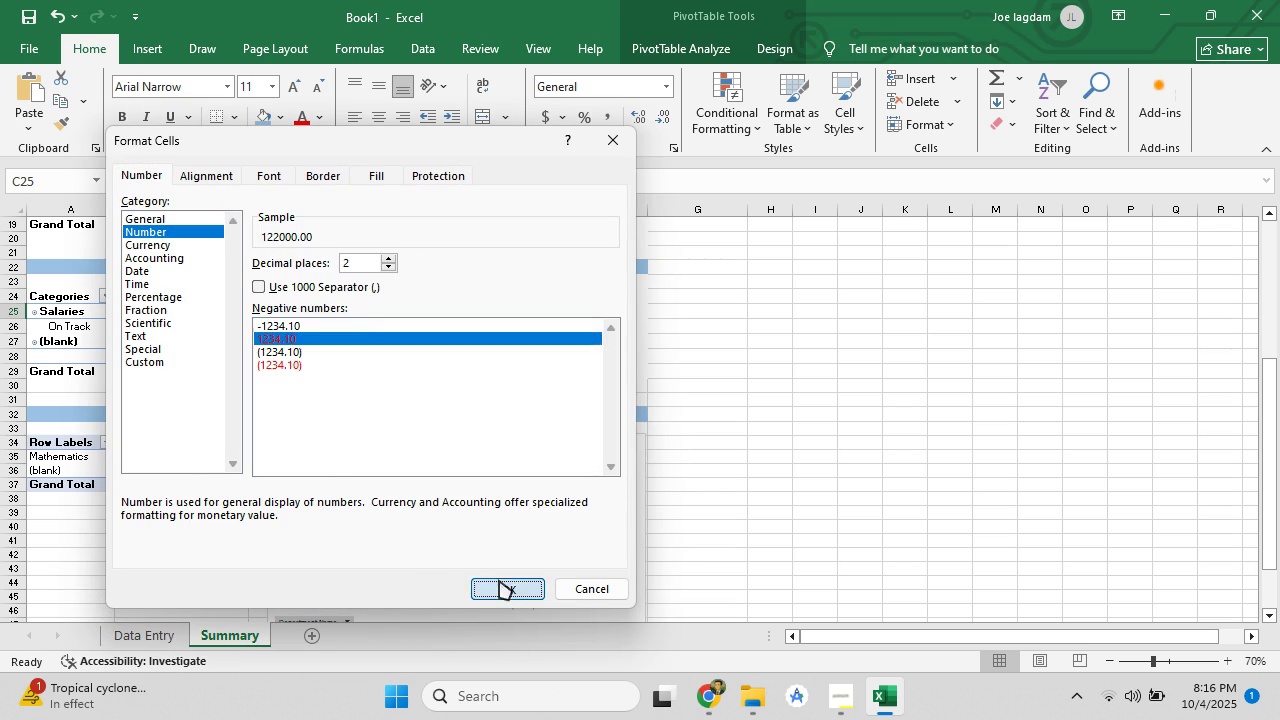 
left_click([499, 580])
 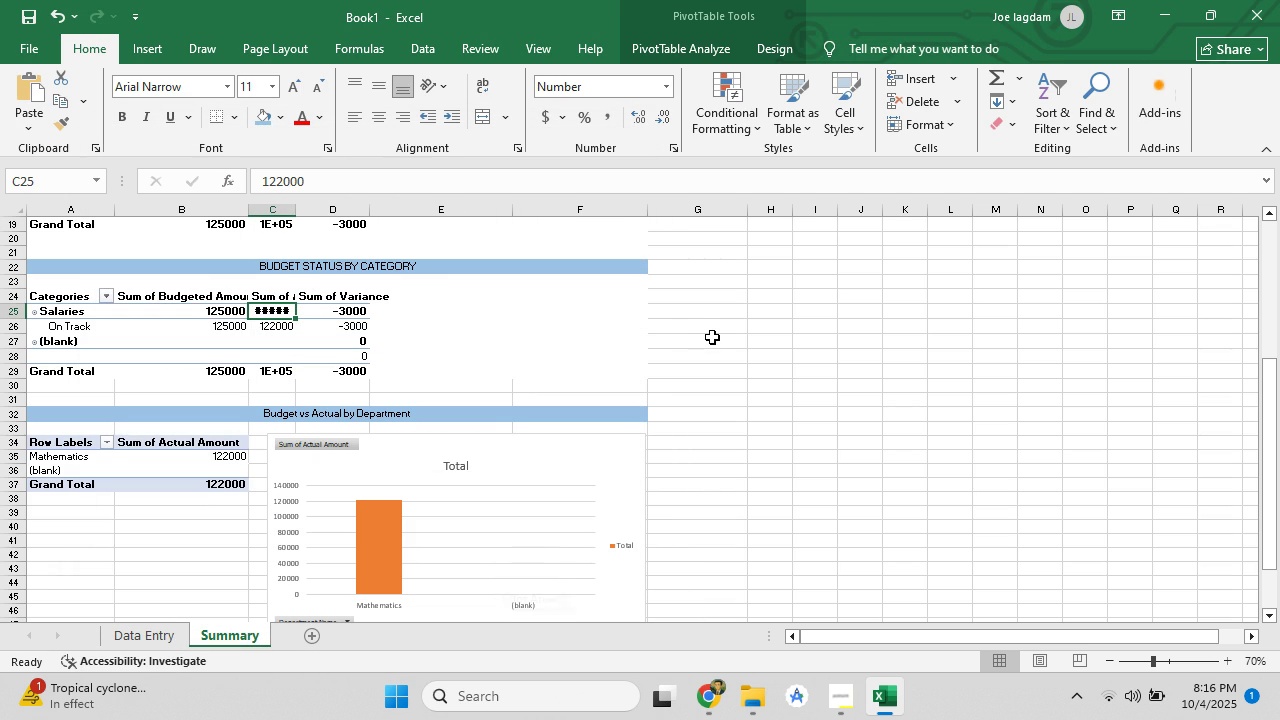 
key(Control+Z)
 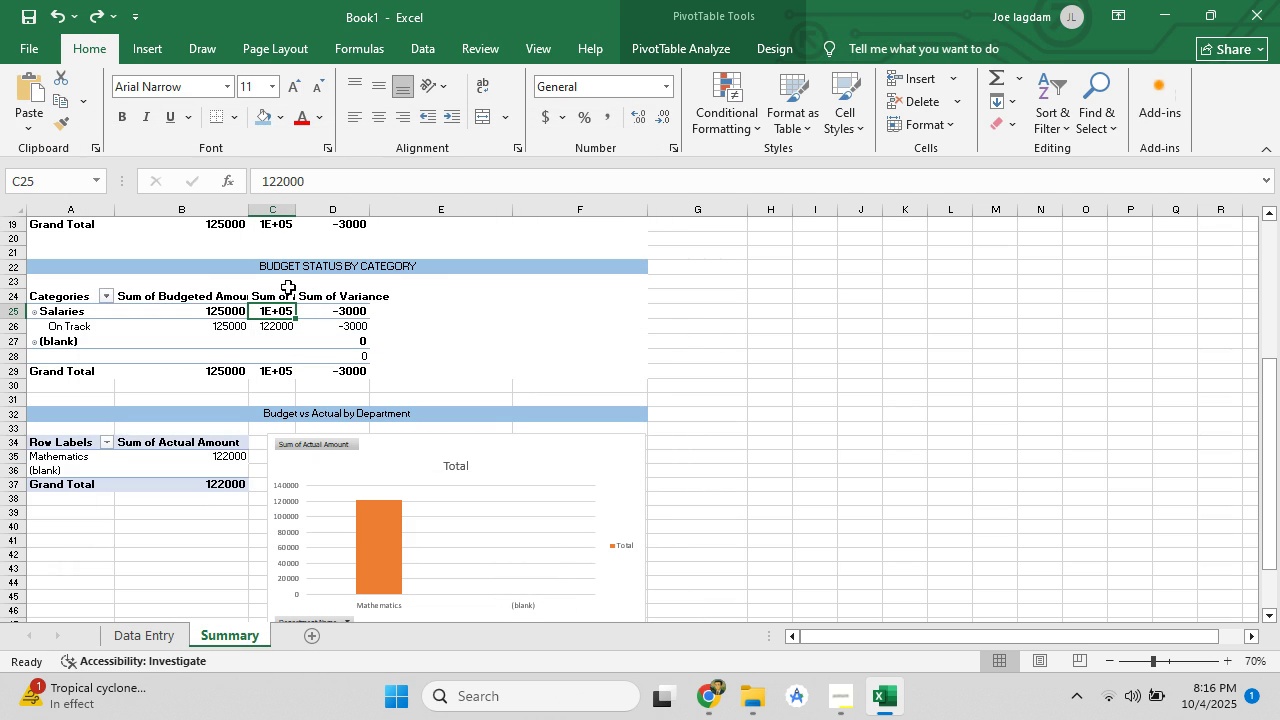 
left_click([288, 294])
 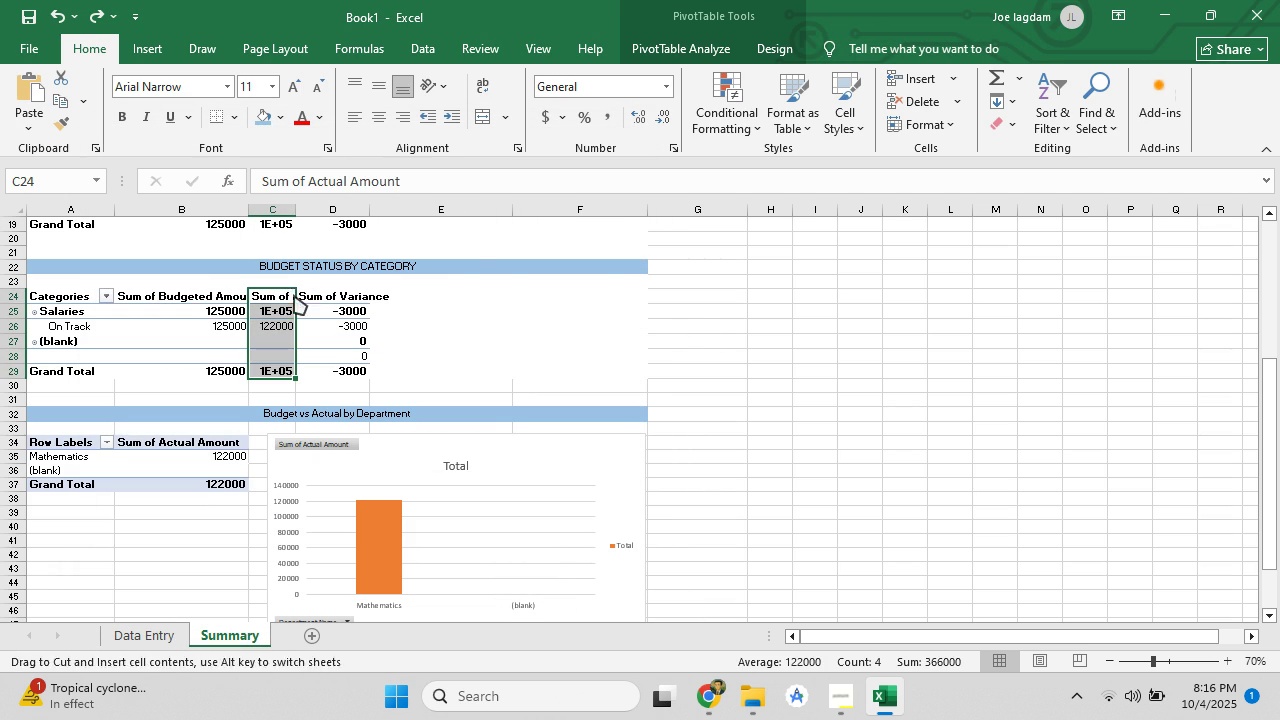 
triple_click([294, 295])
 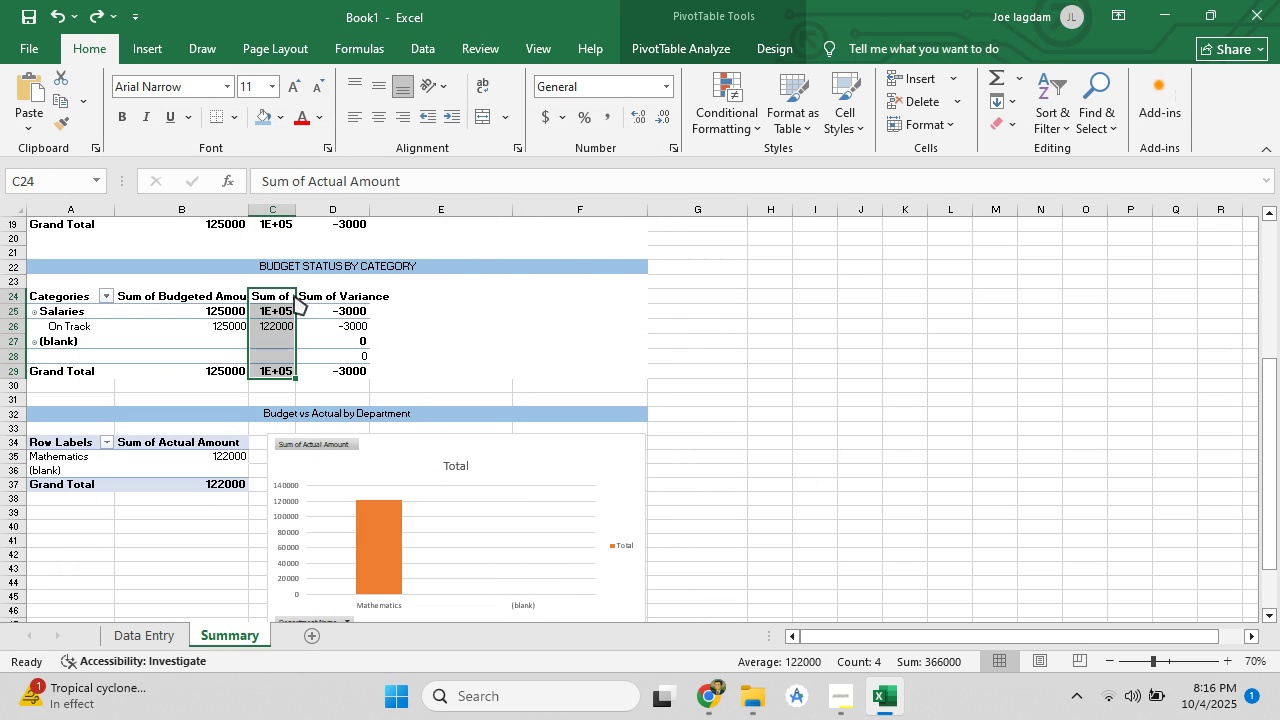 
triple_click([294, 295])
 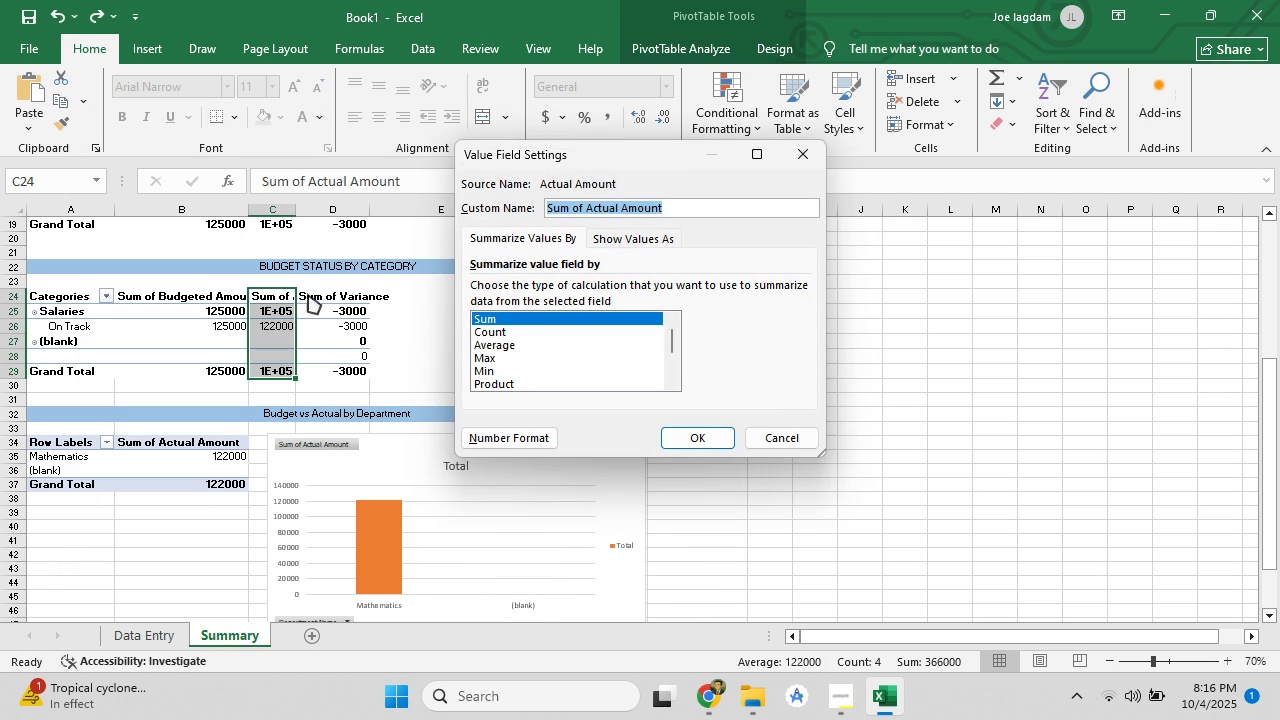 
triple_click([294, 295])
 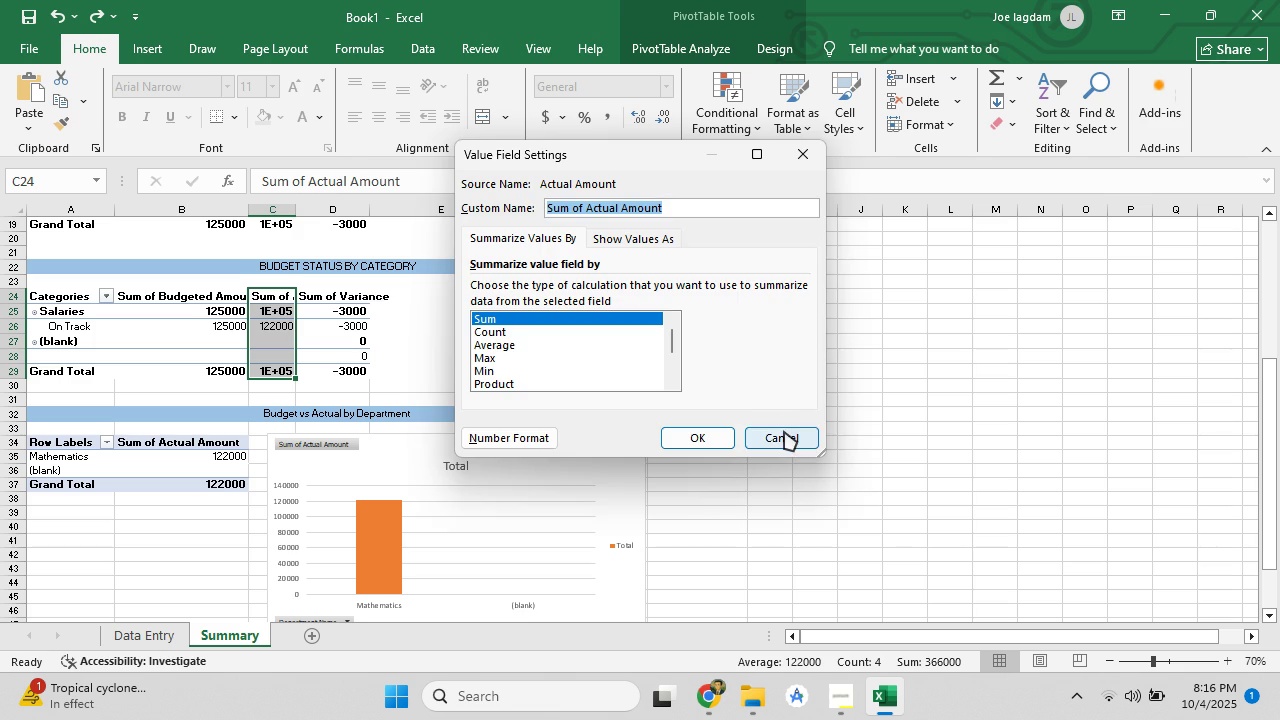 
left_click([784, 431])
 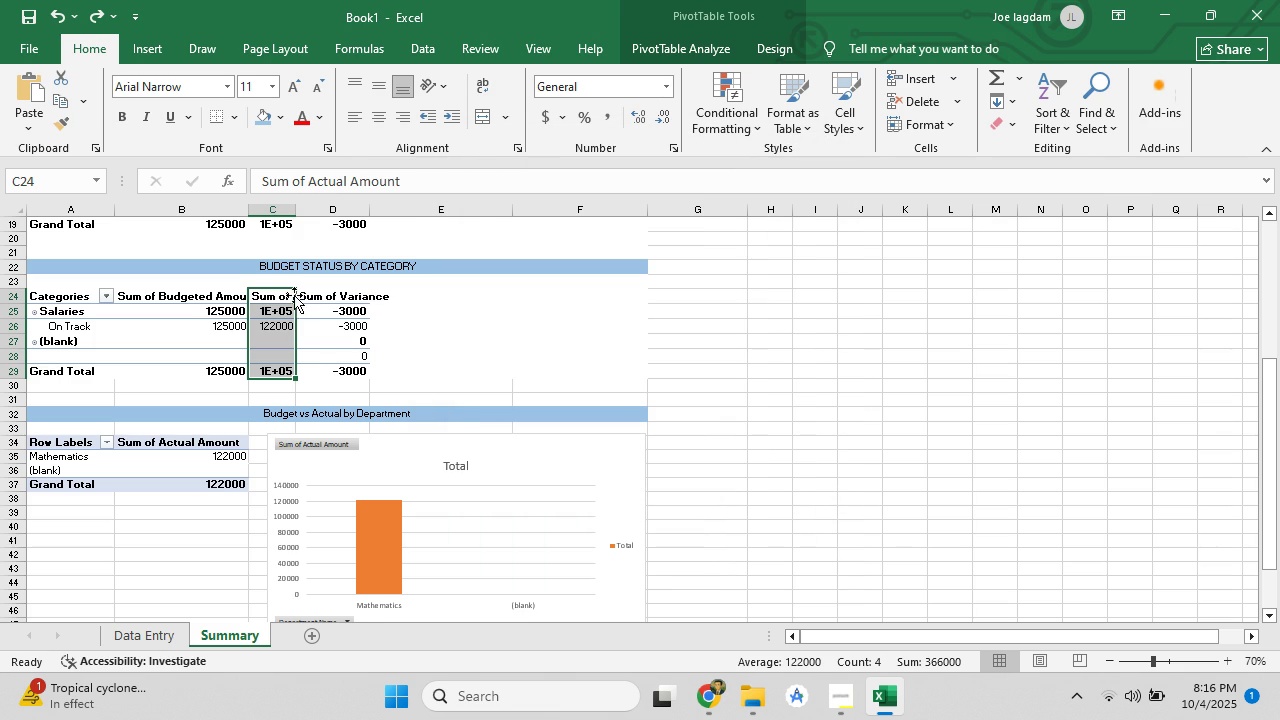 
left_click_drag(start_coordinate=[298, 298], to_coordinate=[341, 301])
 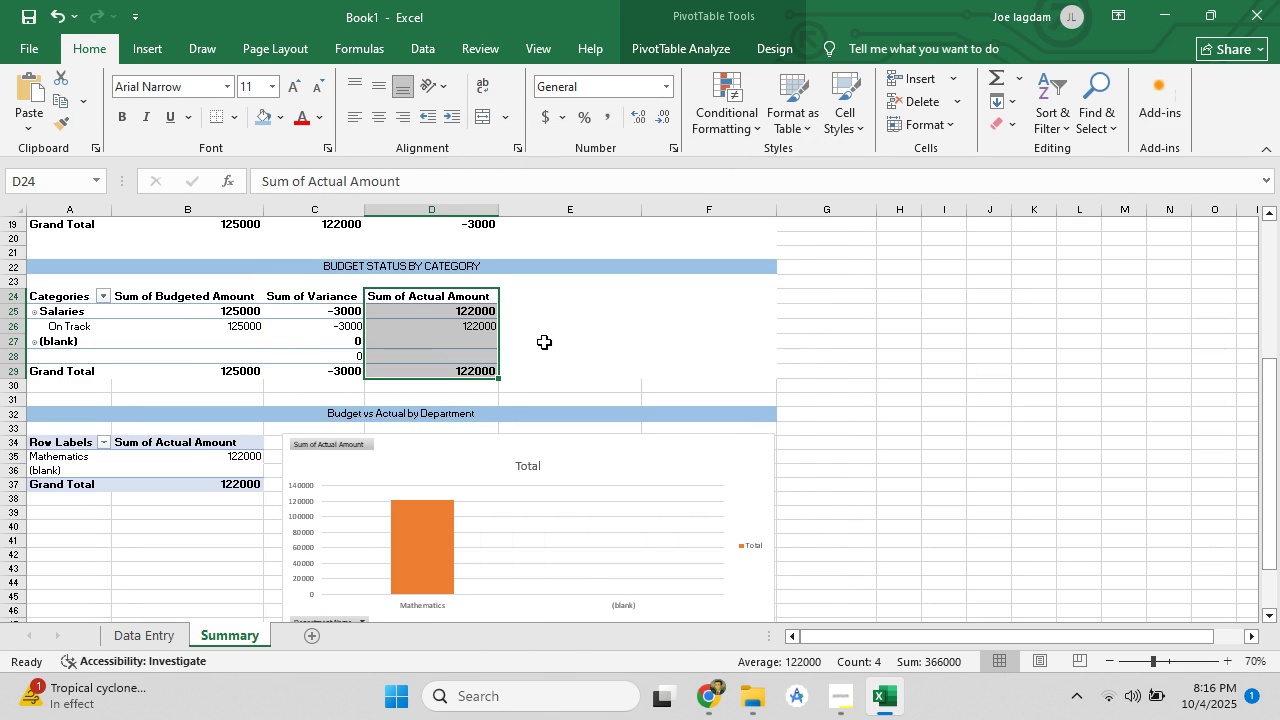 
left_click([997, 355])
 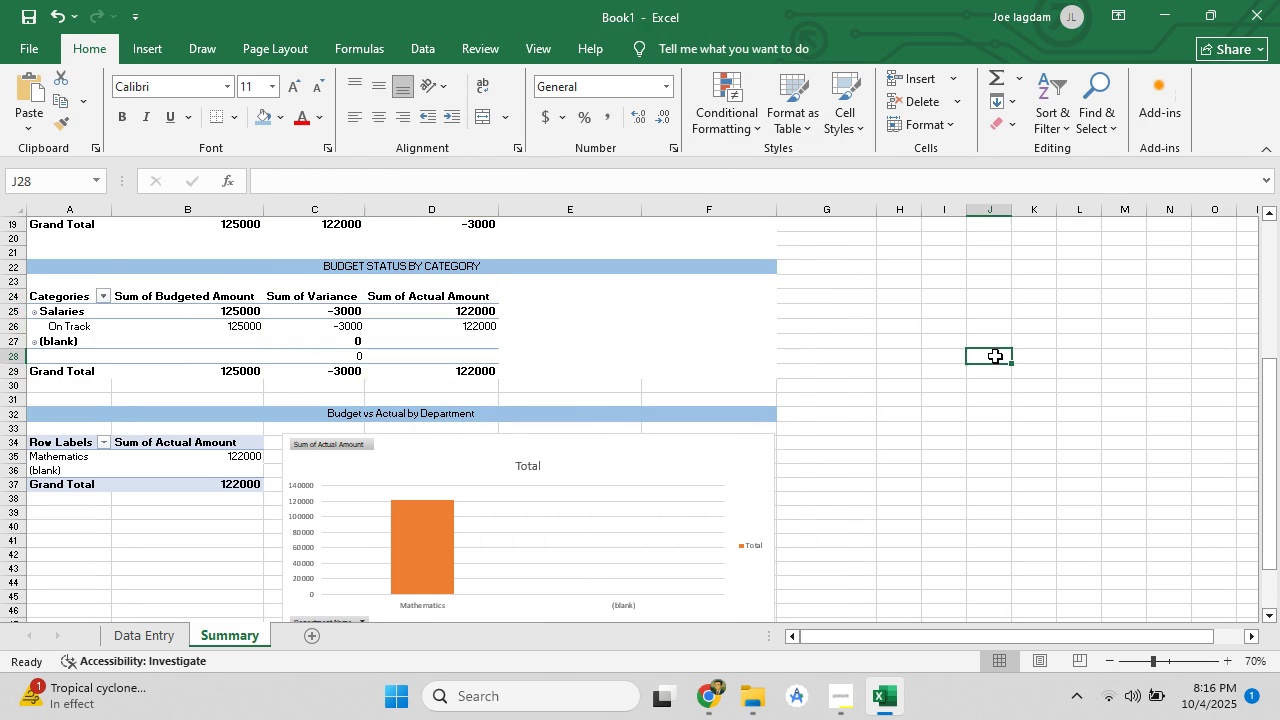 
scroll: coordinate [995, 357], scroll_direction: up, amount: 3.0
 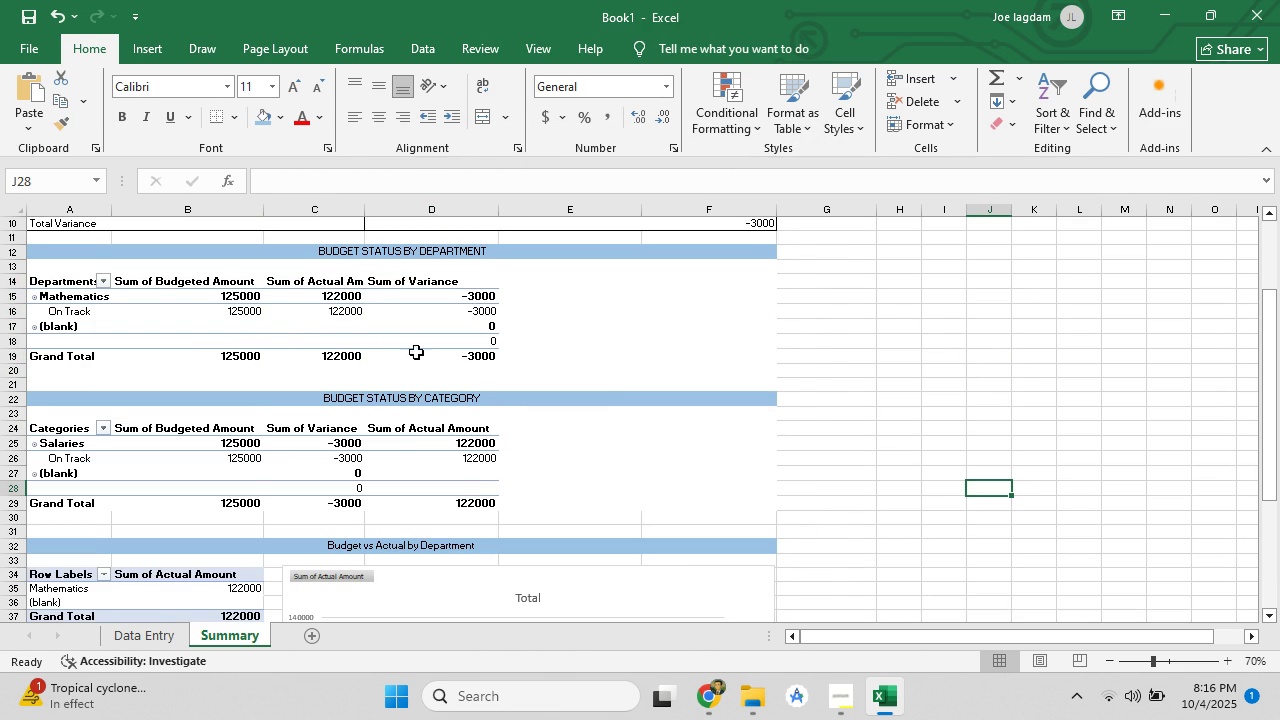 
wait(6.08)
 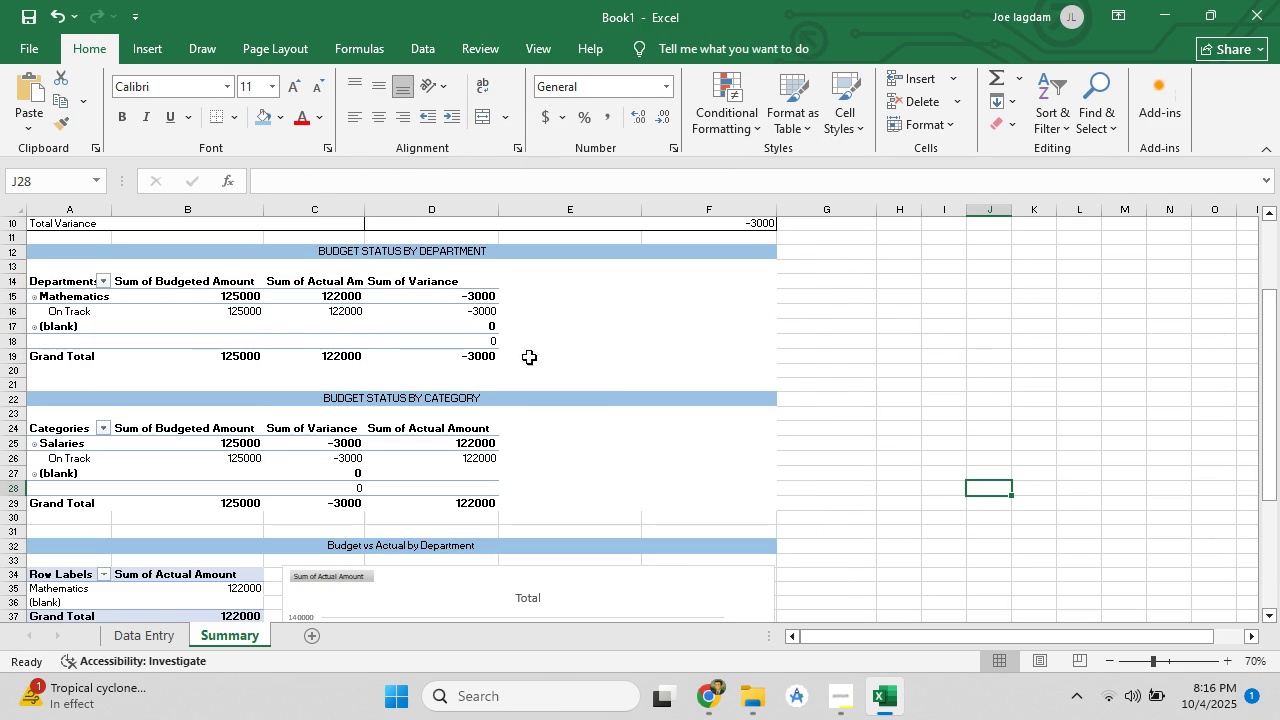 
left_click_drag(start_coordinate=[361, 287], to_coordinate=[422, 287])
 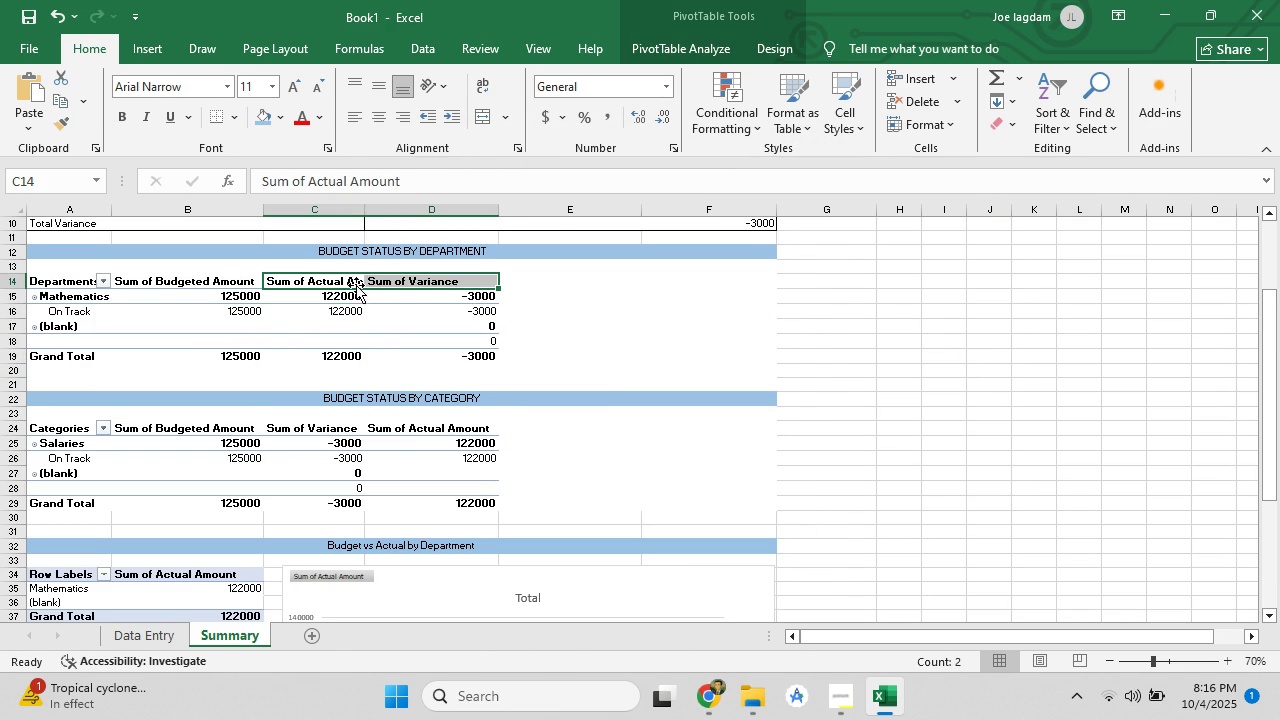 
left_click([356, 285])
 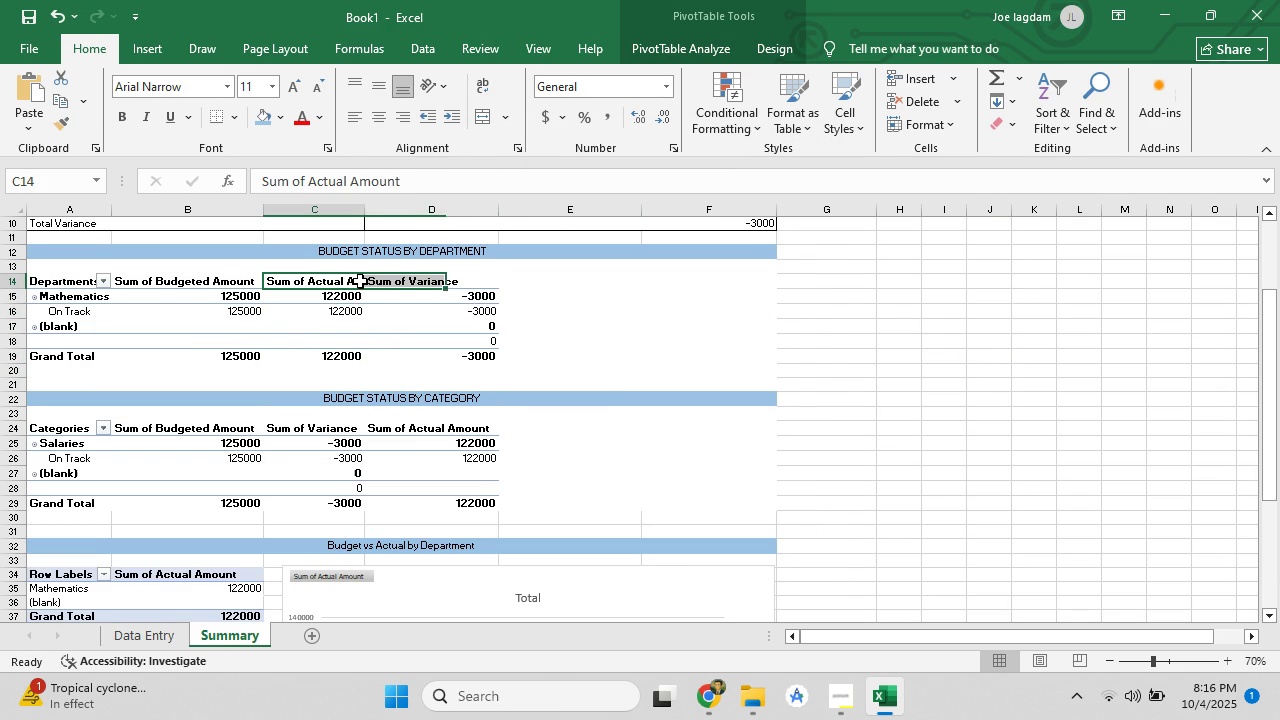 
left_click([360, 281])
 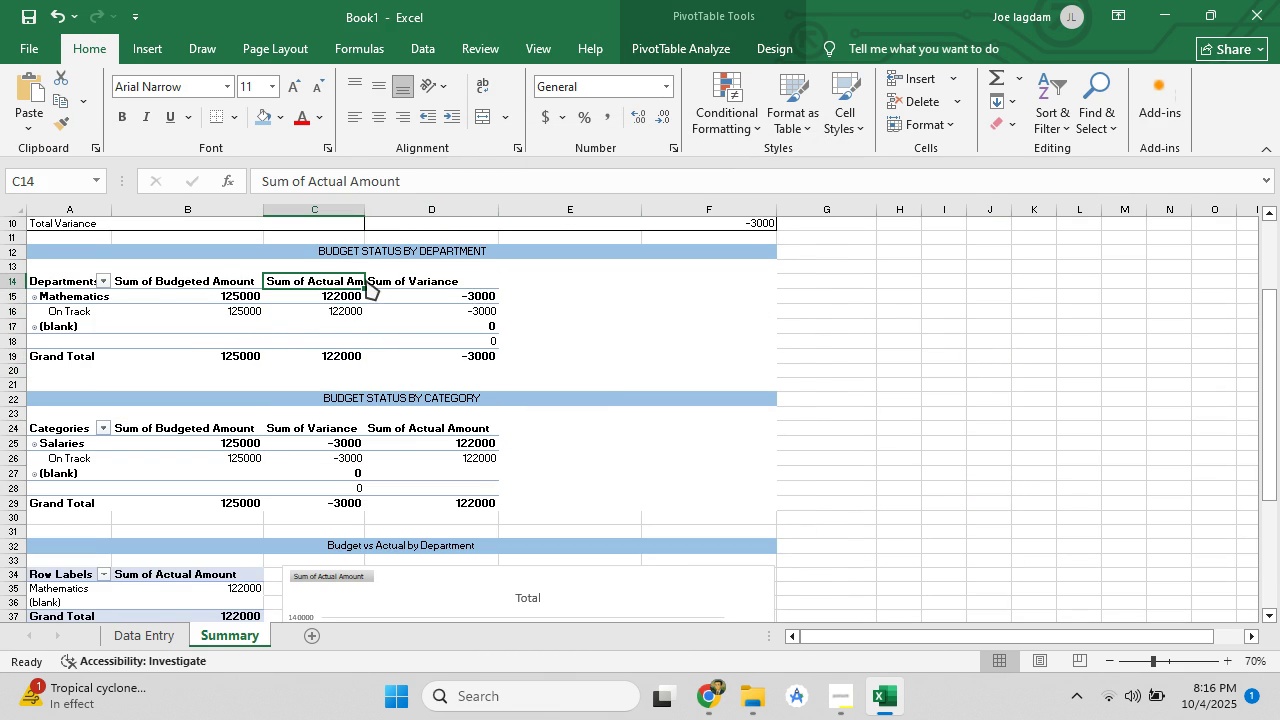 
left_click_drag(start_coordinate=[366, 280], to_coordinate=[423, 280])
 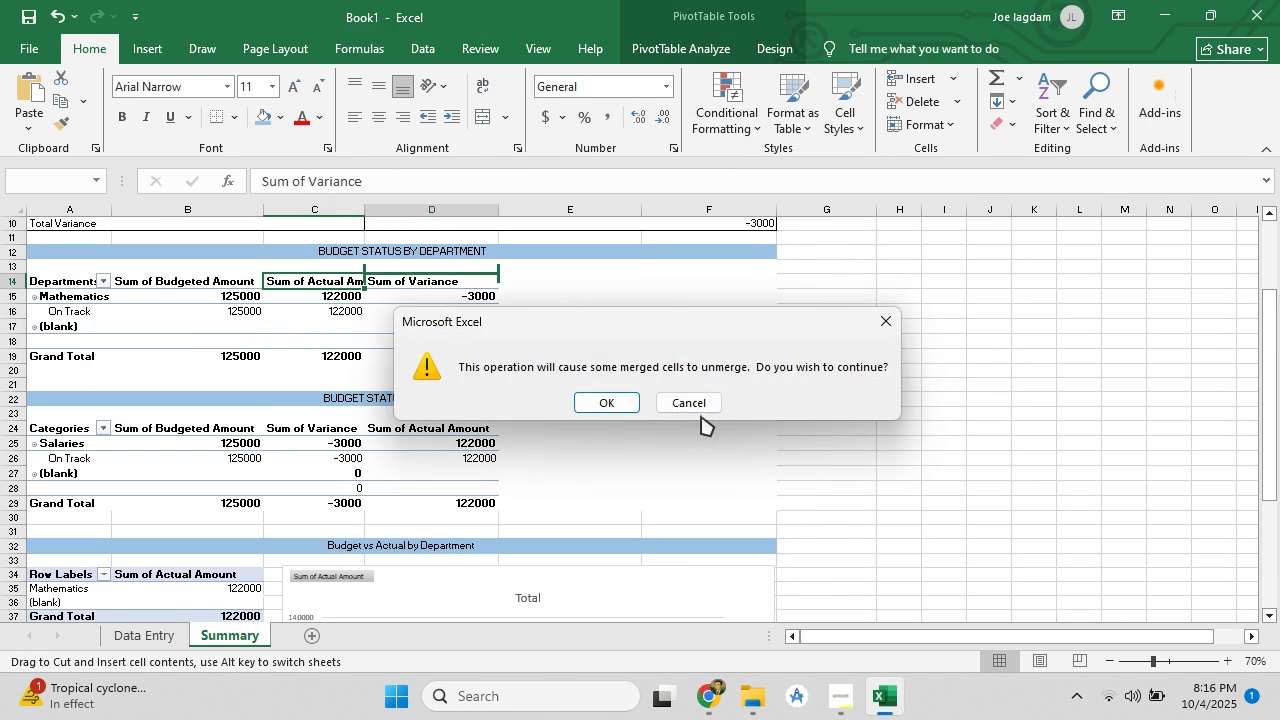 
left_click([700, 406])
 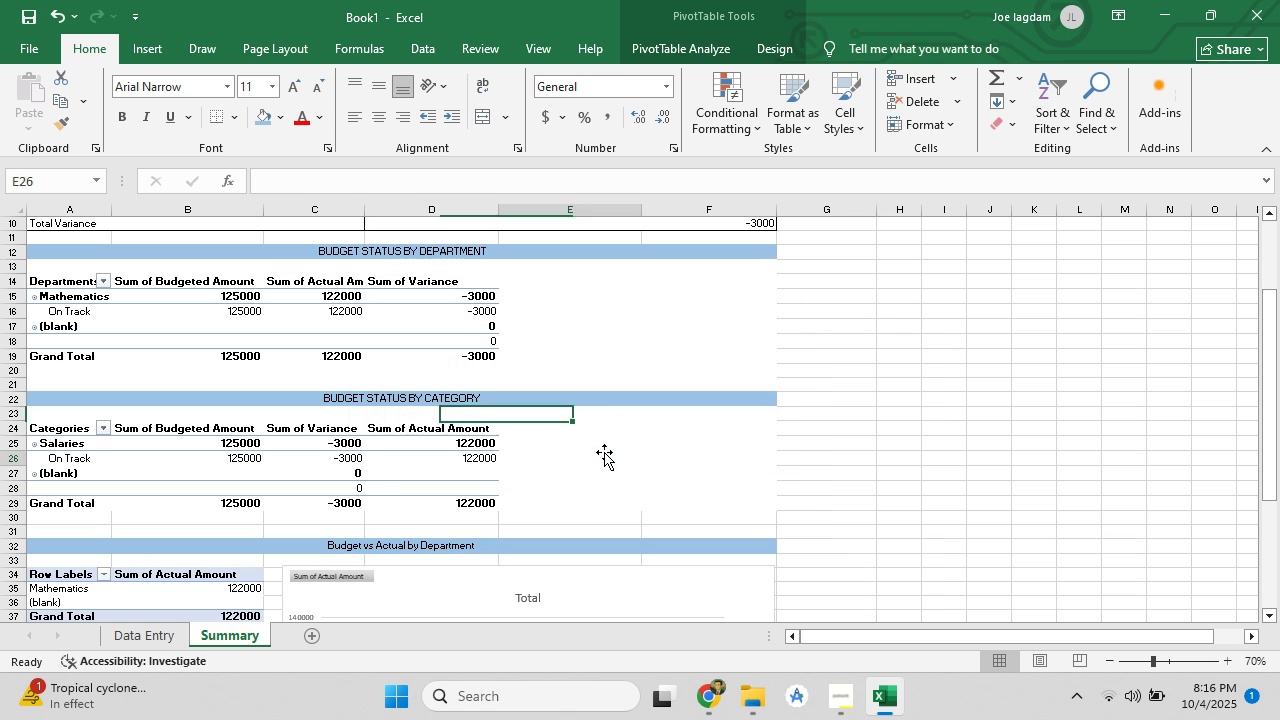 
left_click([603, 452])
 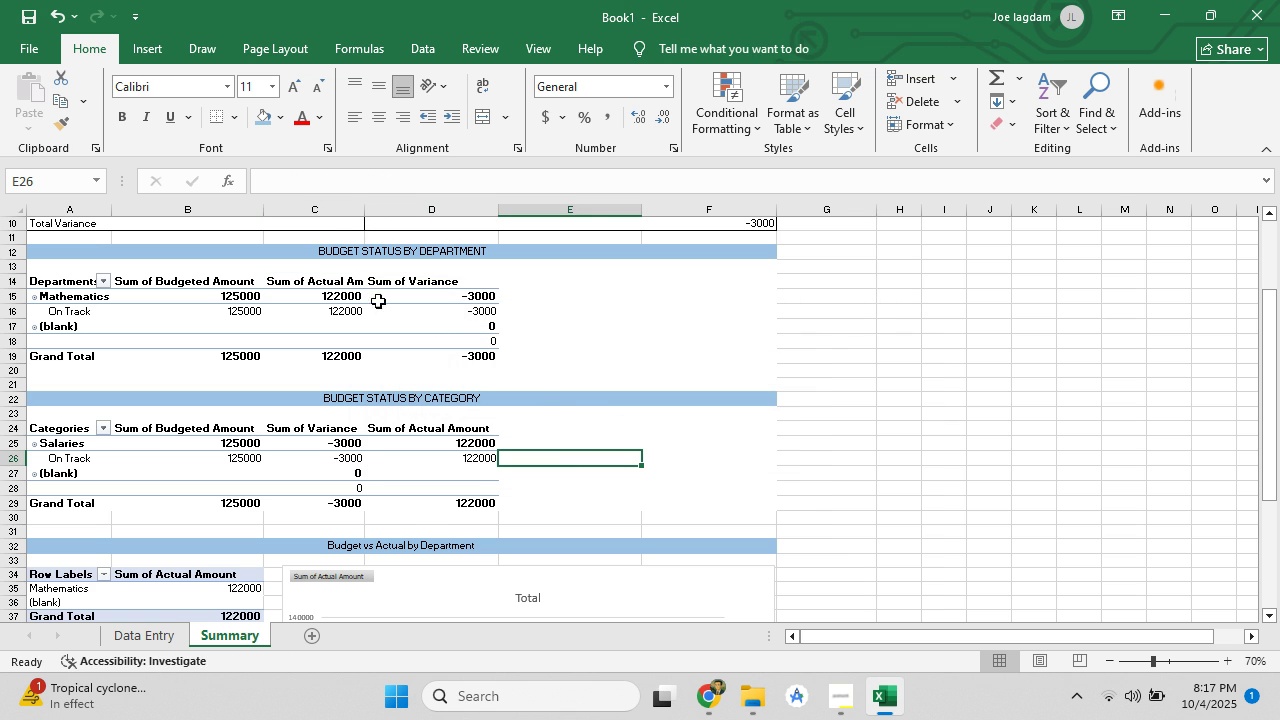 
double_click([359, 286])
 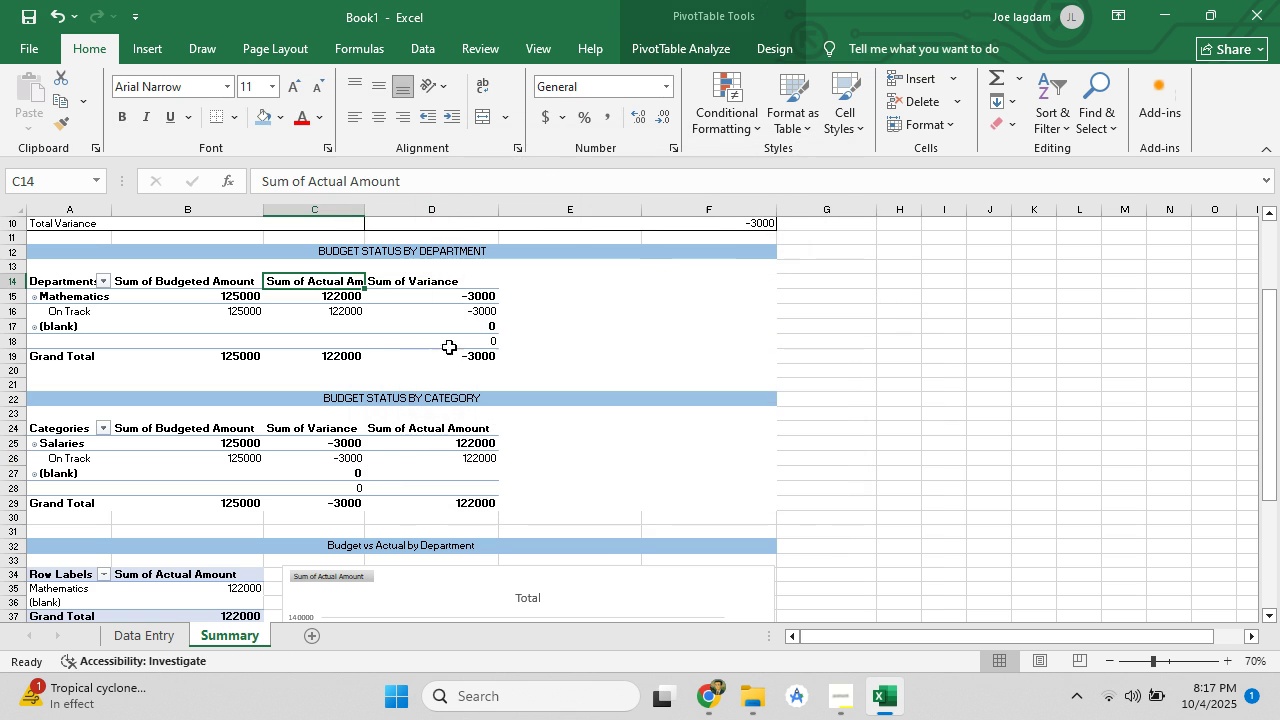 
left_click_drag(start_coordinate=[365, 280], to_coordinate=[384, 281])
 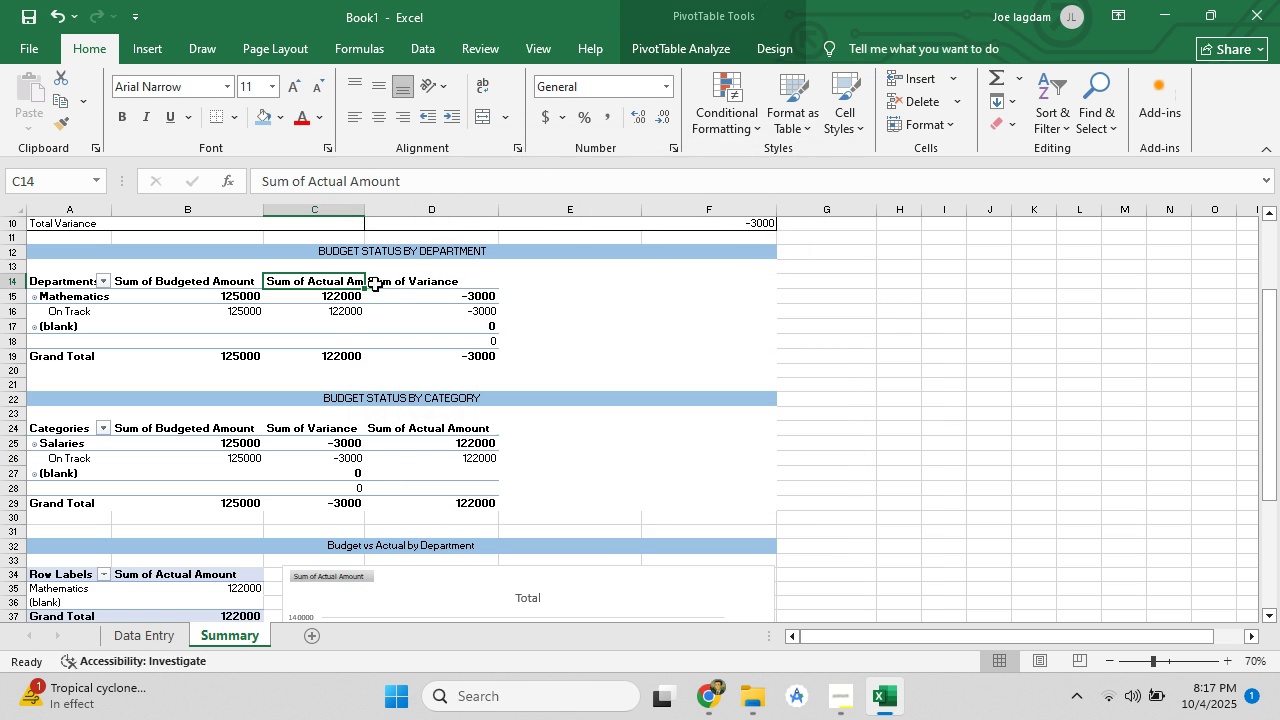 
left_click_drag(start_coordinate=[365, 284], to_coordinate=[520, 290])
 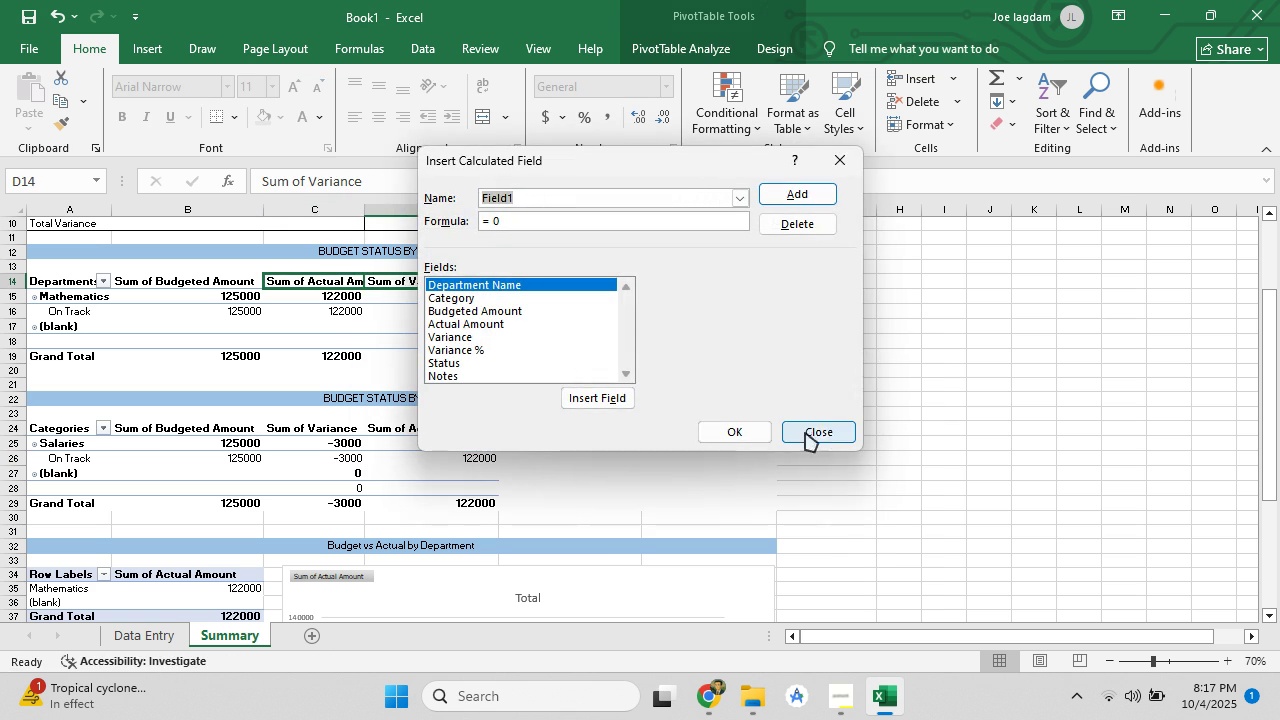 
left_click([823, 429])
 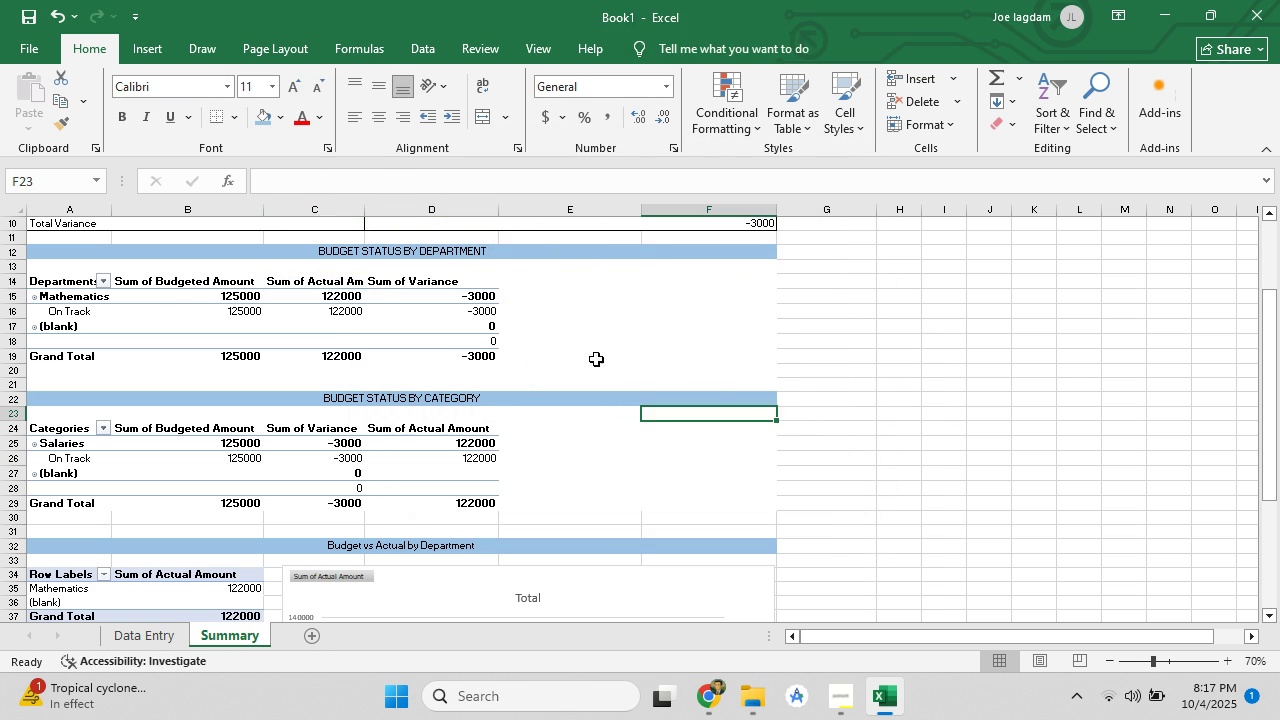 
left_click([334, 279])
 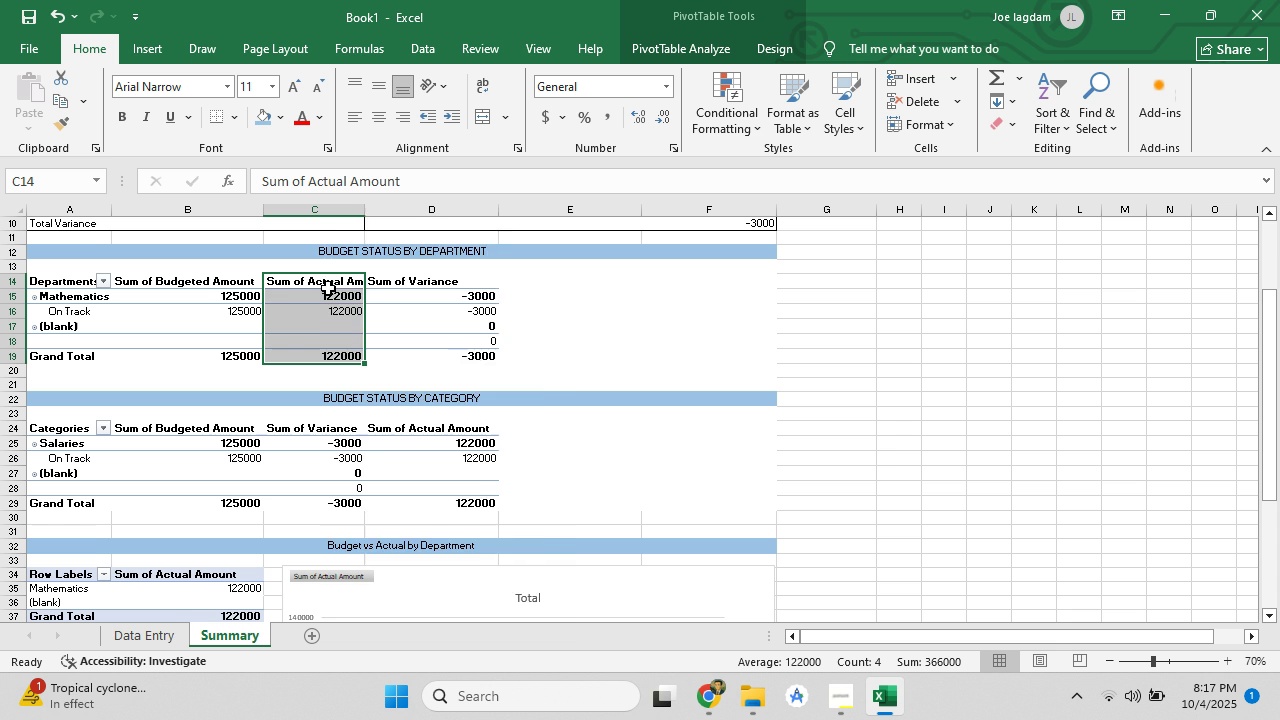 
right_click([328, 288])
 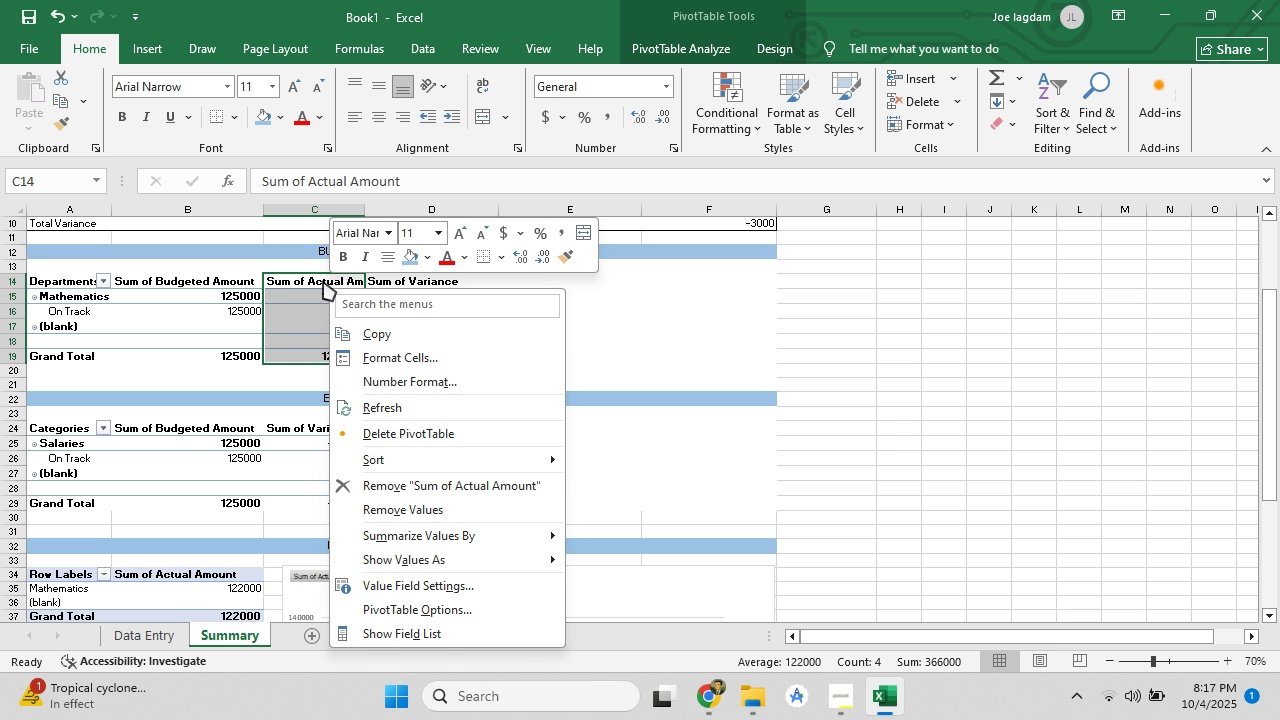 
wait(5.16)
 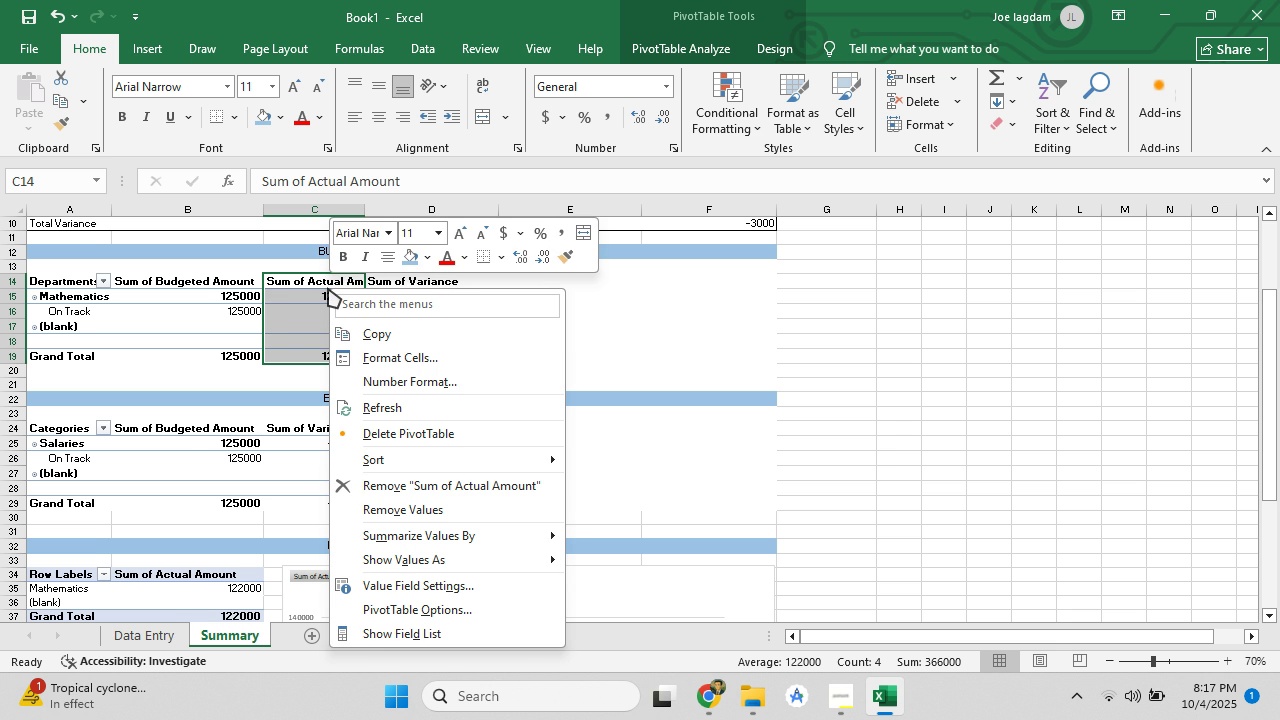 
double_click([316, 278])
 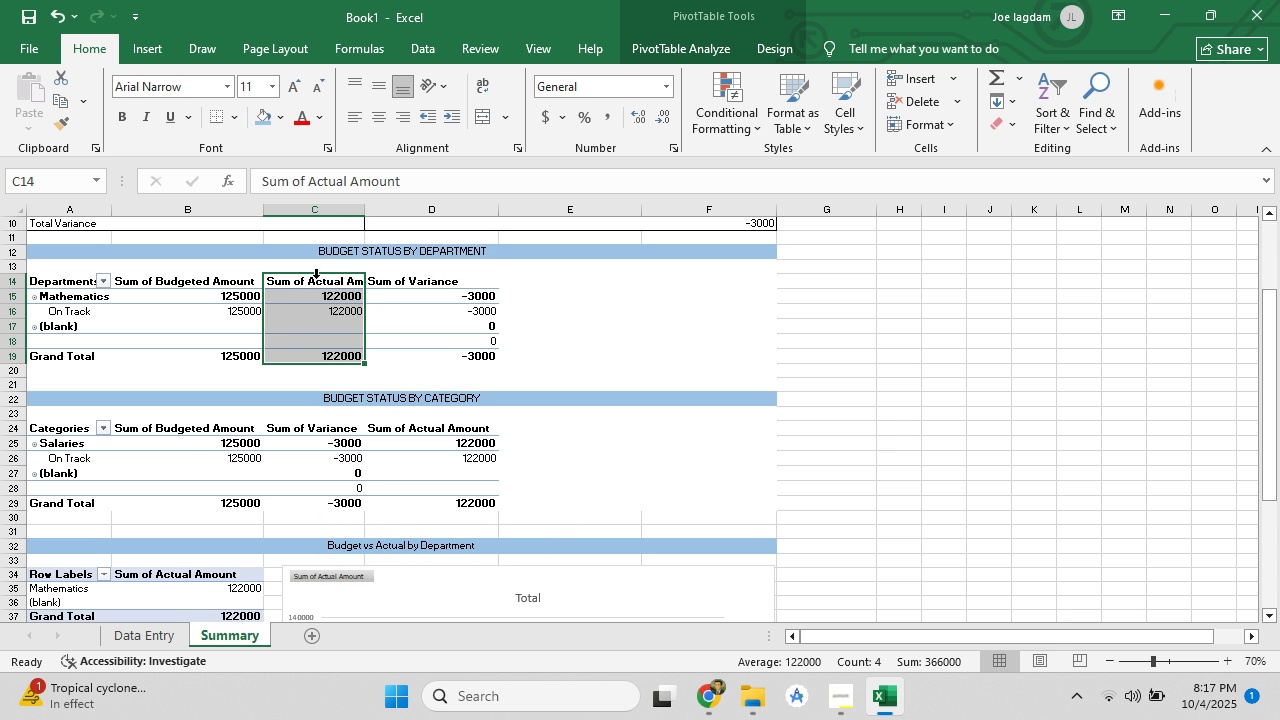 
triple_click([316, 278])
 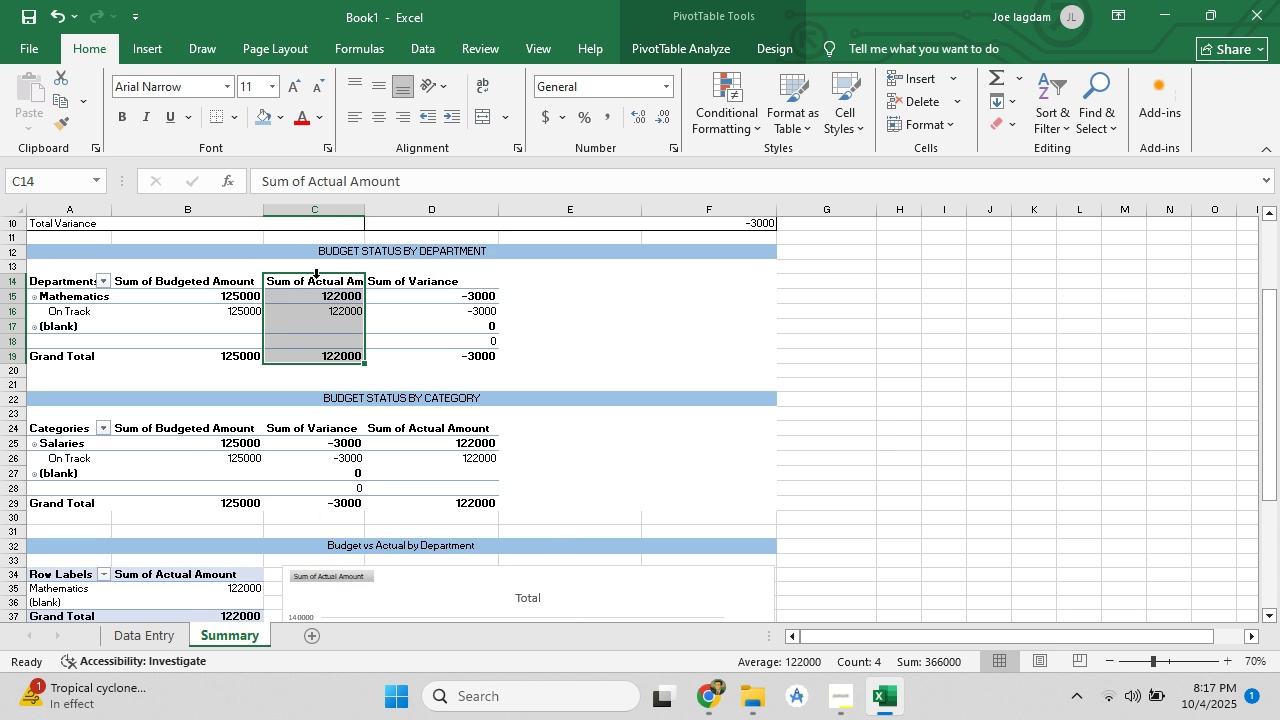 
triple_click([316, 278])
 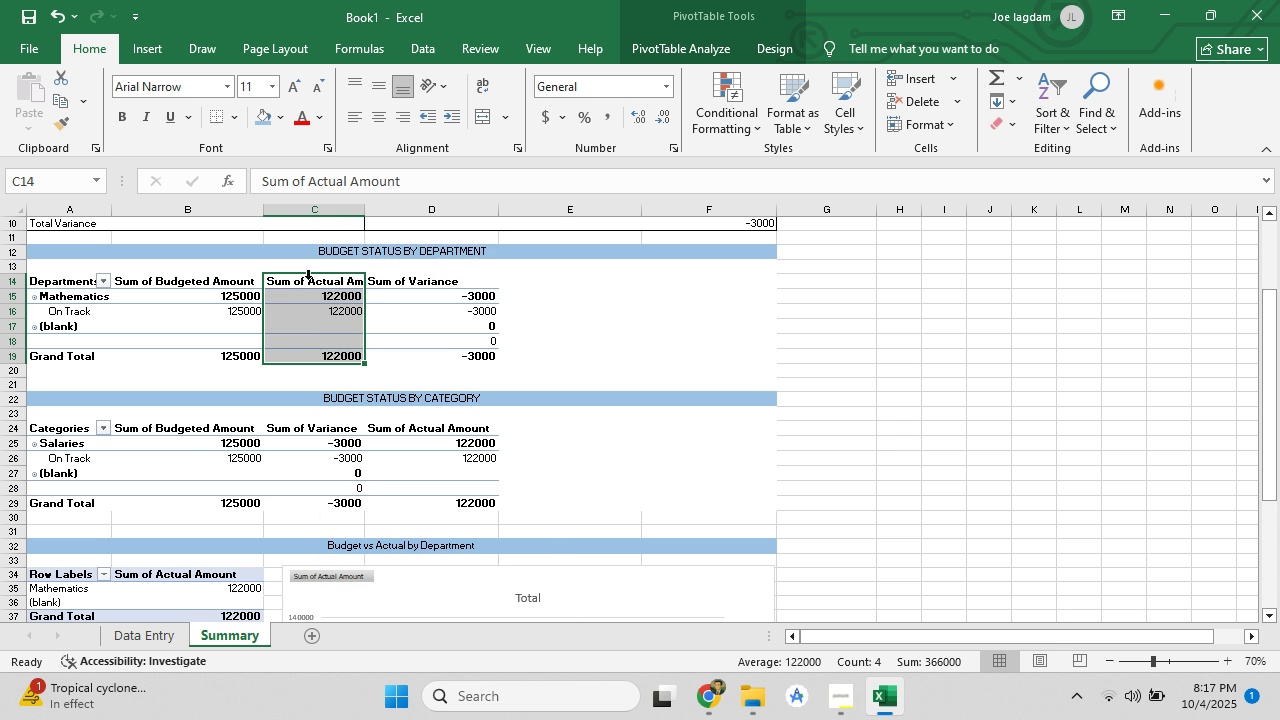 
triple_click([316, 278])
 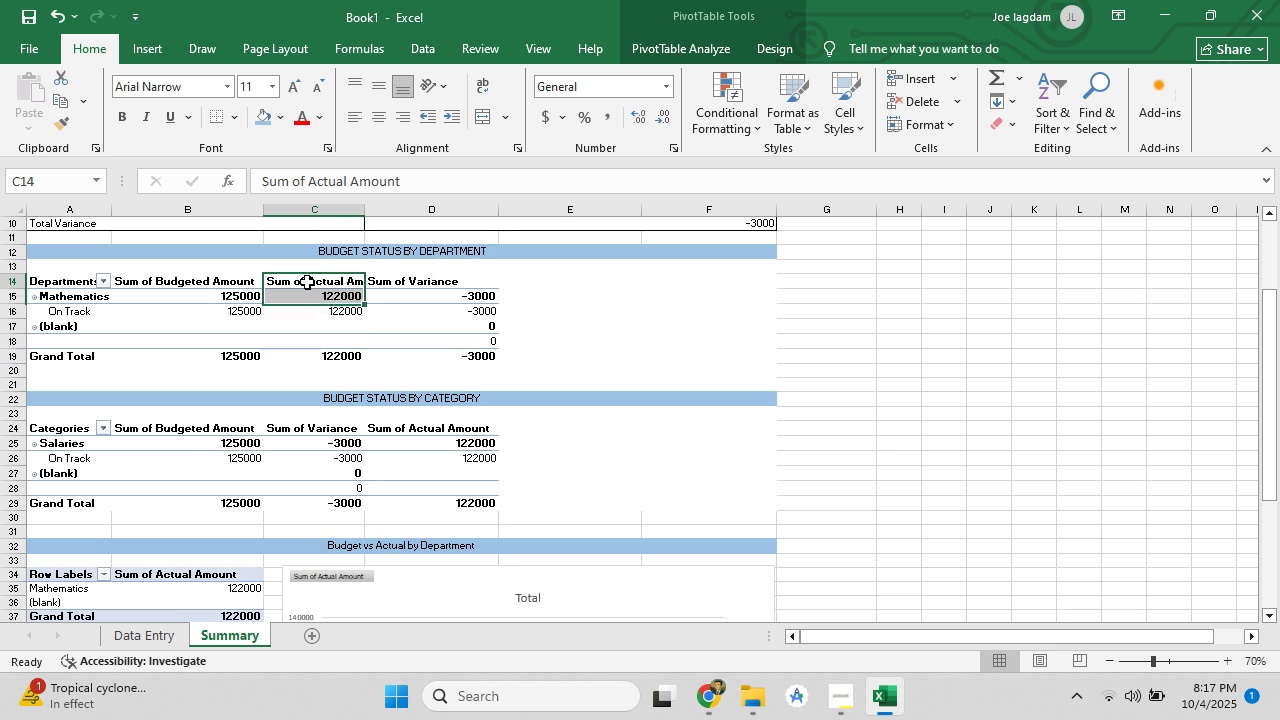 
triple_click([307, 282])
 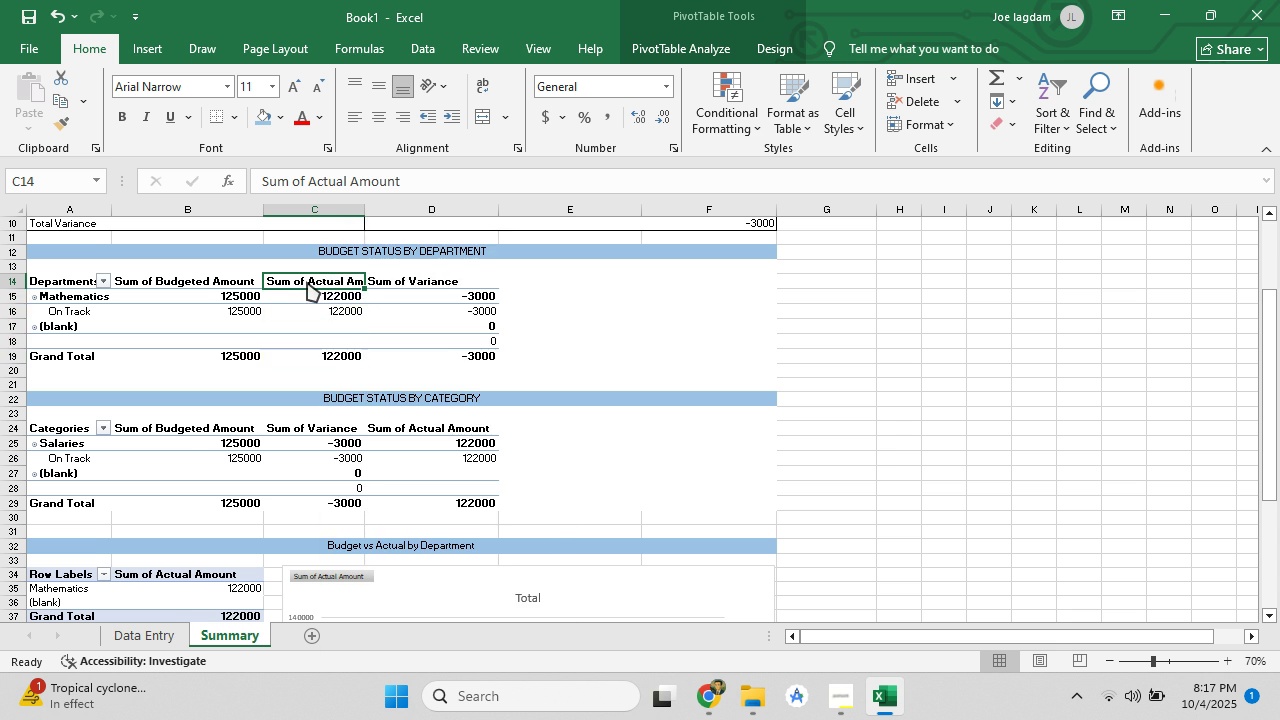 
triple_click([307, 282])
 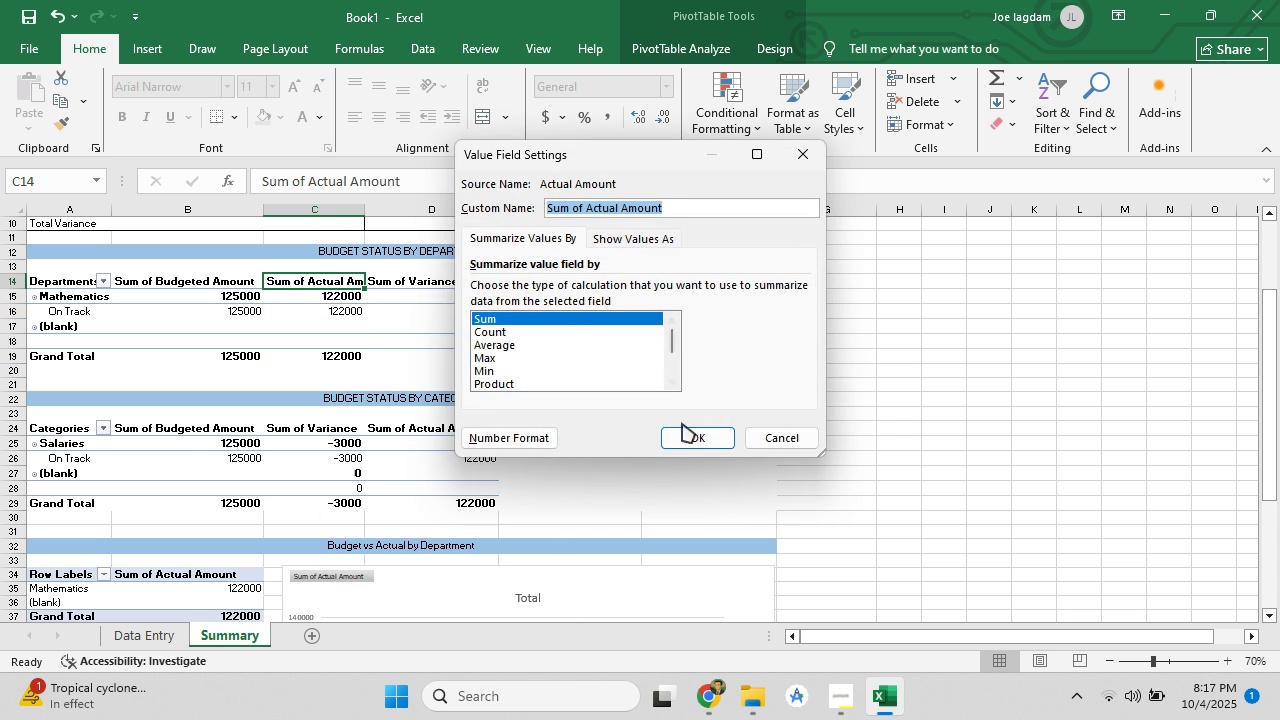 
left_click([683, 437])
 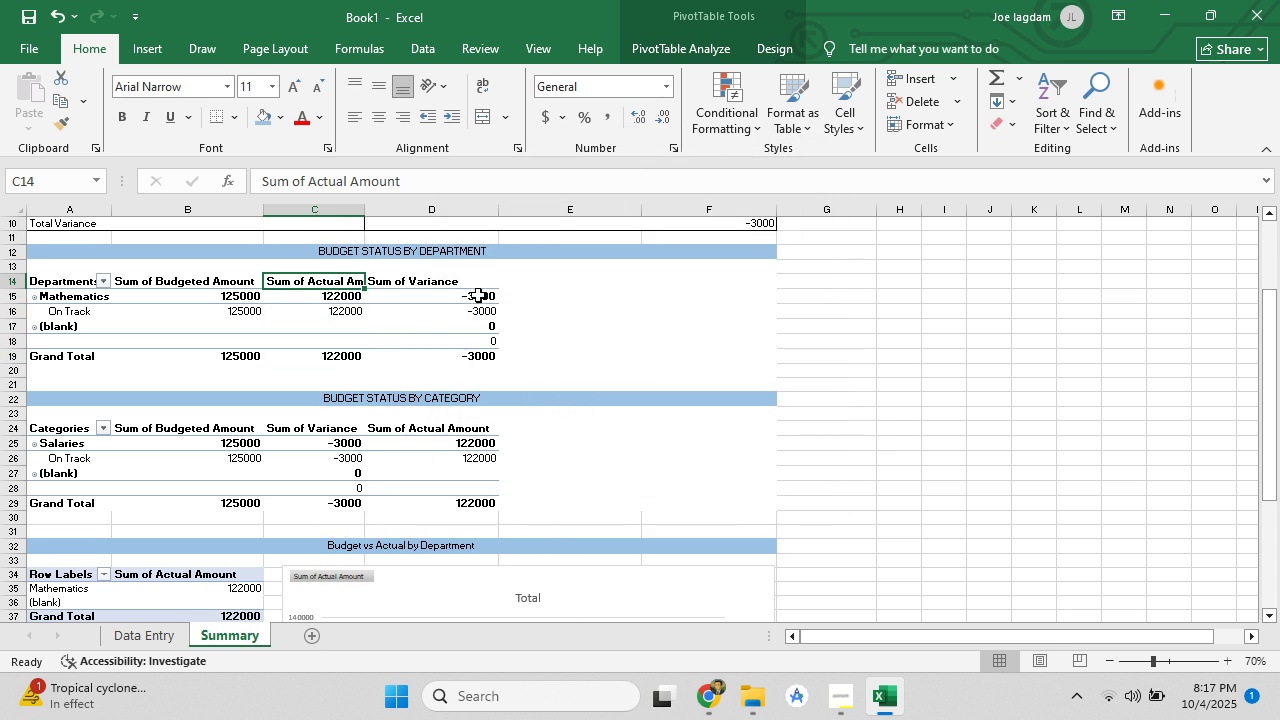 
left_click_drag(start_coordinate=[475, 282], to_coordinate=[574, 281])
 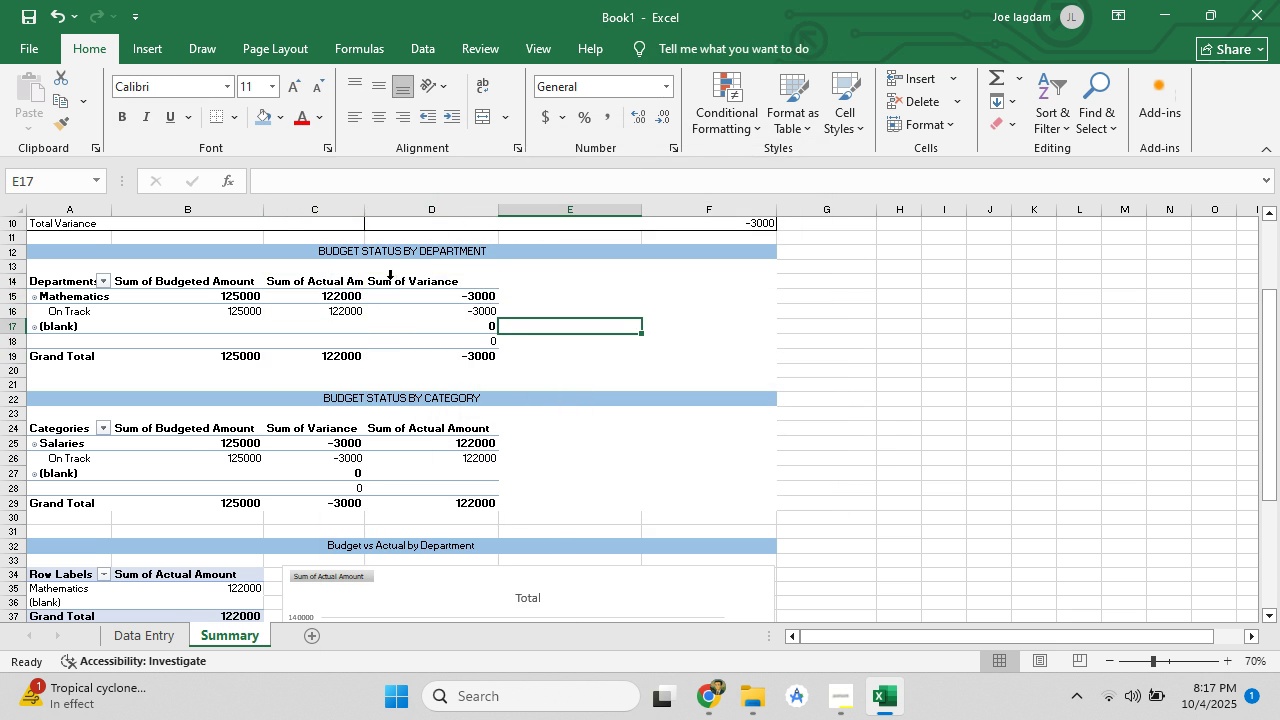 
left_click_drag(start_coordinate=[371, 283], to_coordinate=[486, 359])
 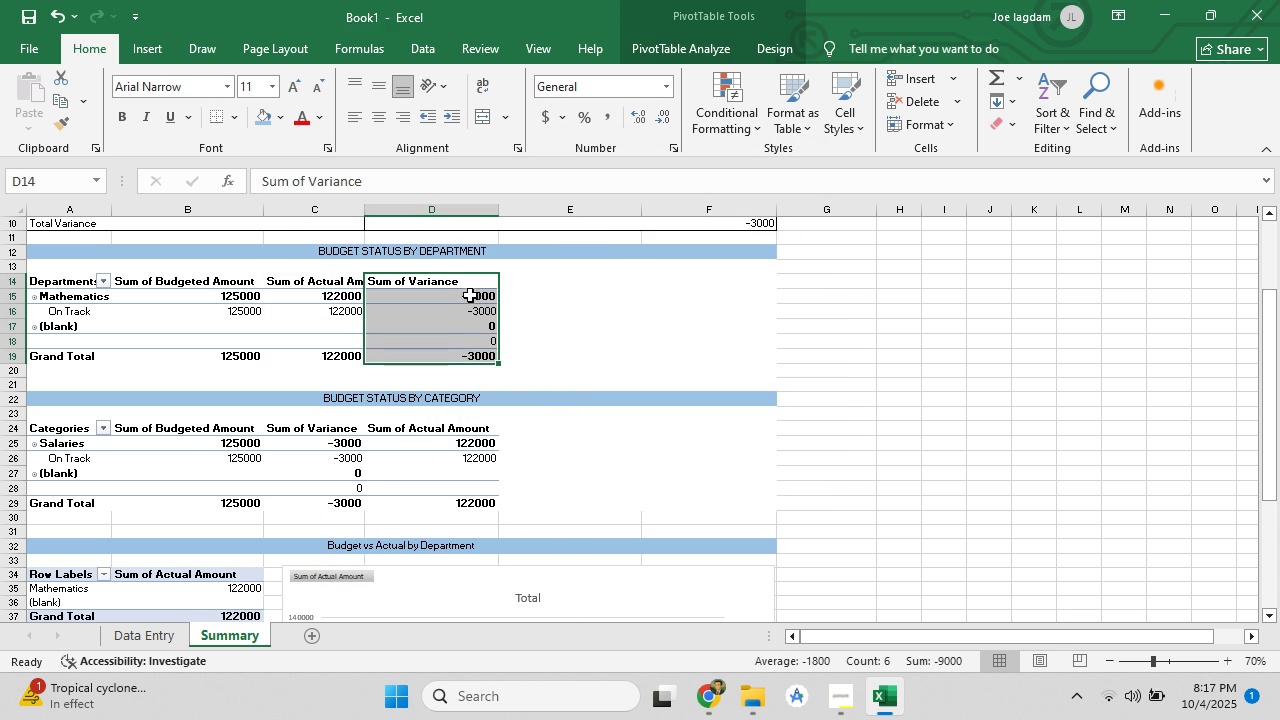 
left_click_drag(start_coordinate=[470, 290], to_coordinate=[542, 293])
 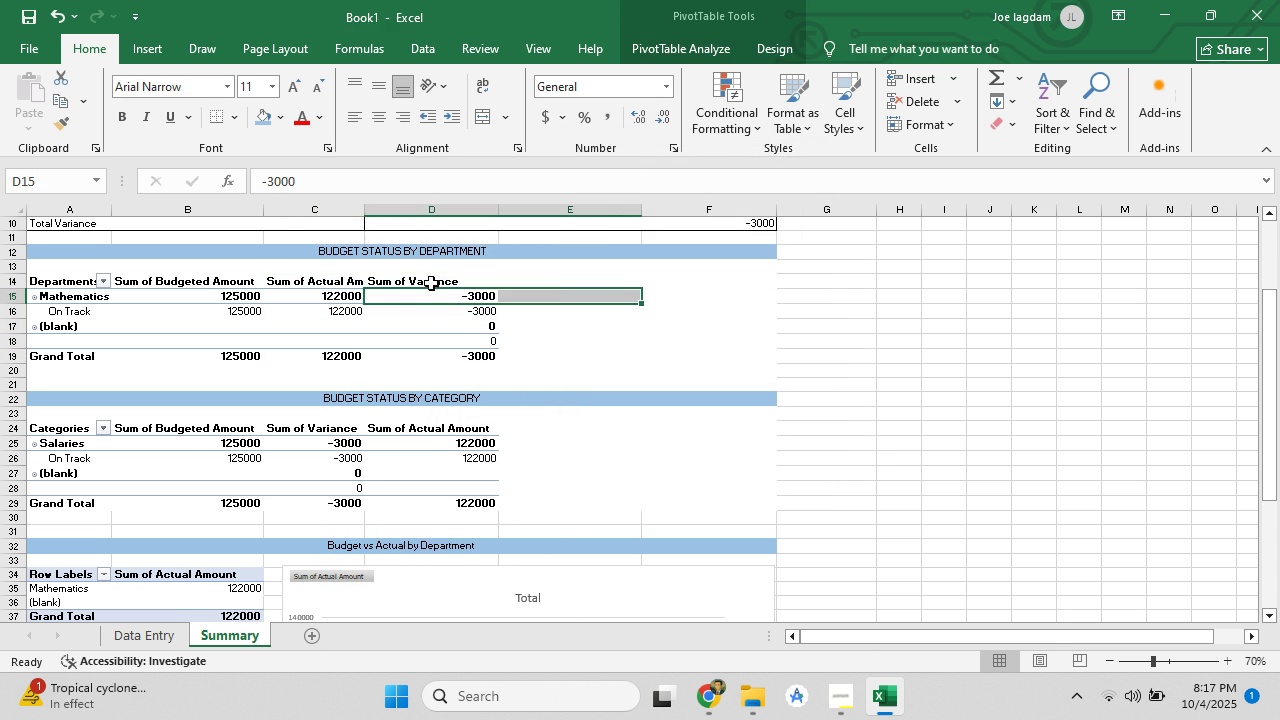 
left_click_drag(start_coordinate=[431, 280], to_coordinate=[611, 295])
 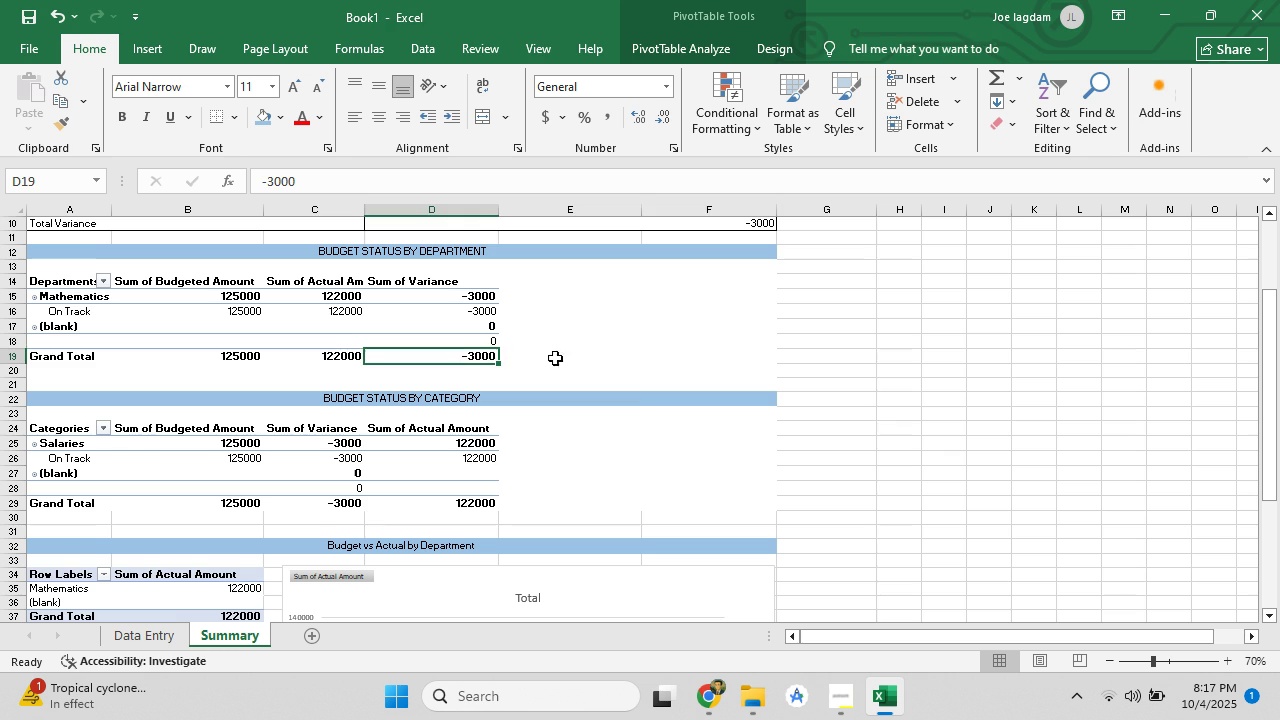 
left_click_drag(start_coordinate=[753, 469], to_coordinate=[776, 469])
 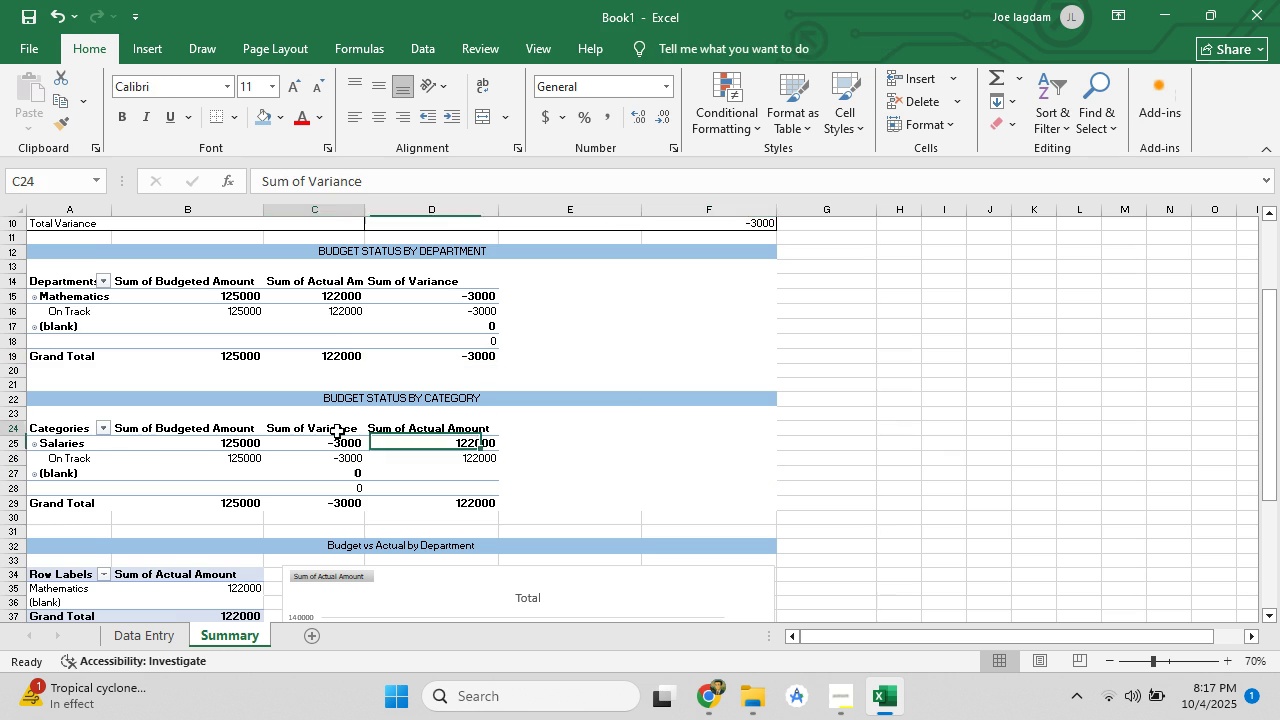 
double_click([337, 431])
 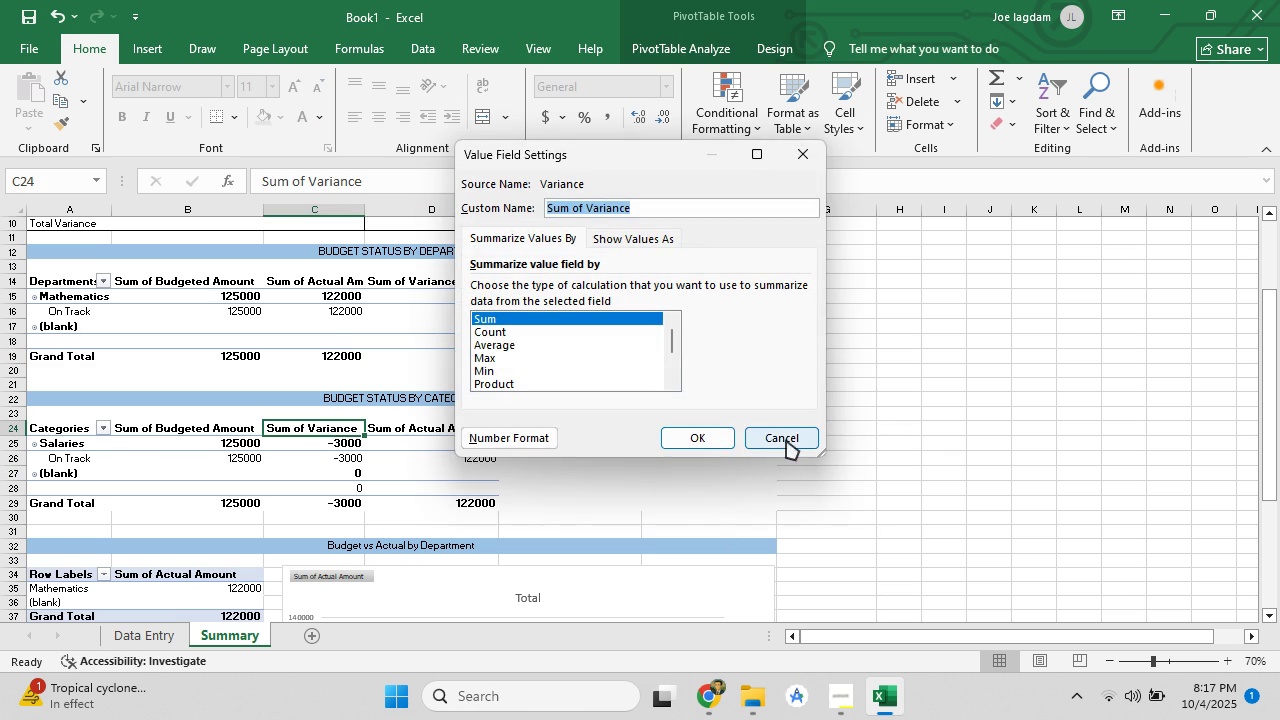 
left_click([786, 439])
 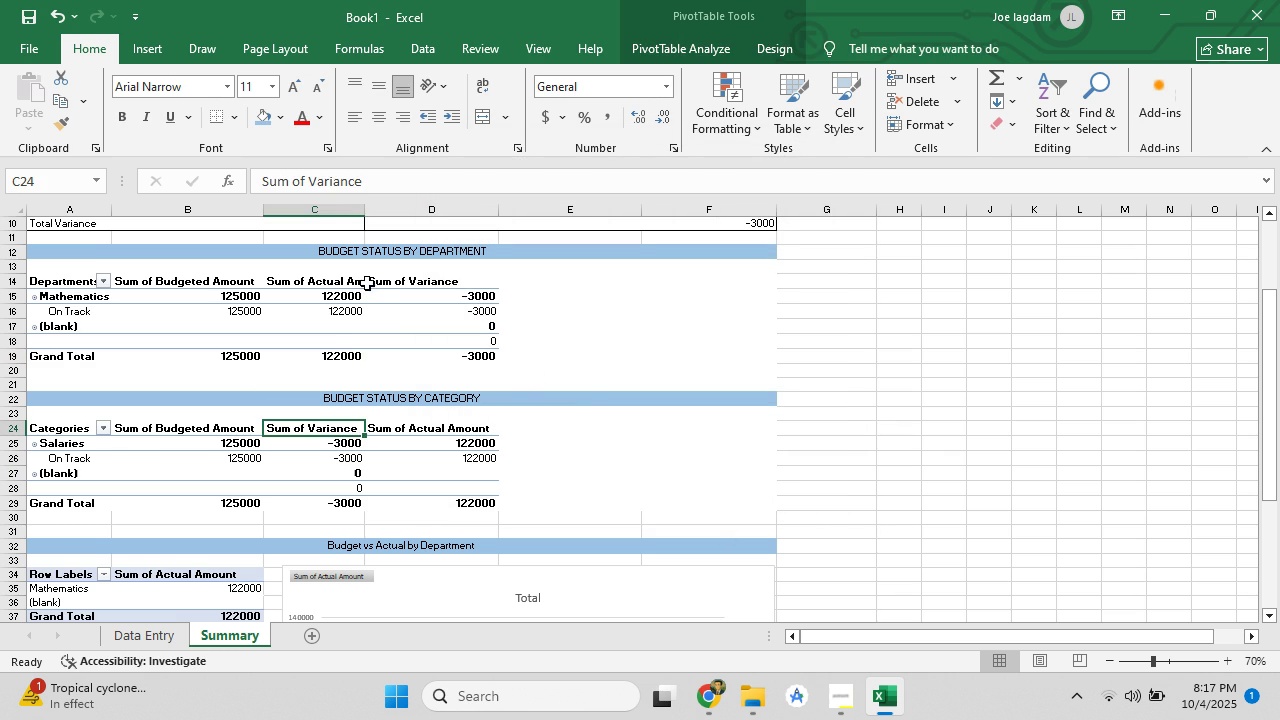 
left_click_drag(start_coordinate=[364, 282], to_coordinate=[630, 285])
 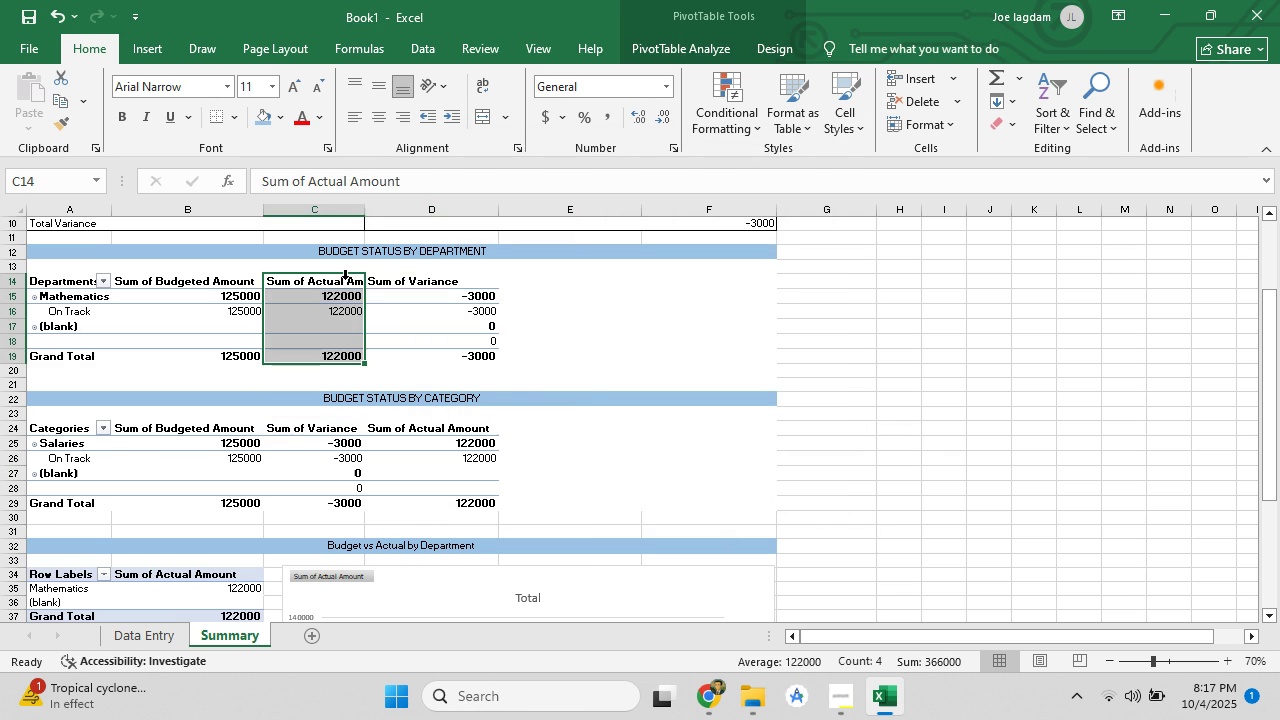 
left_click([345, 279])
 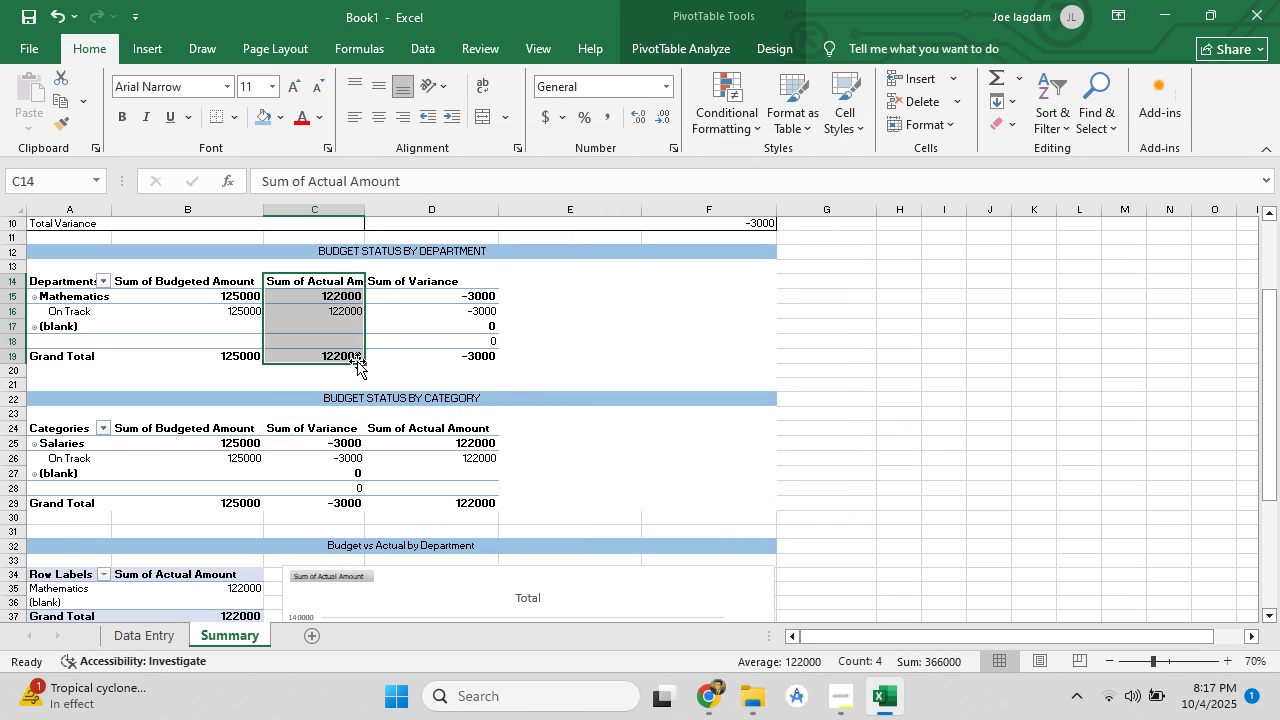 
left_click_drag(start_coordinate=[360, 361], to_coordinate=[538, 362])
 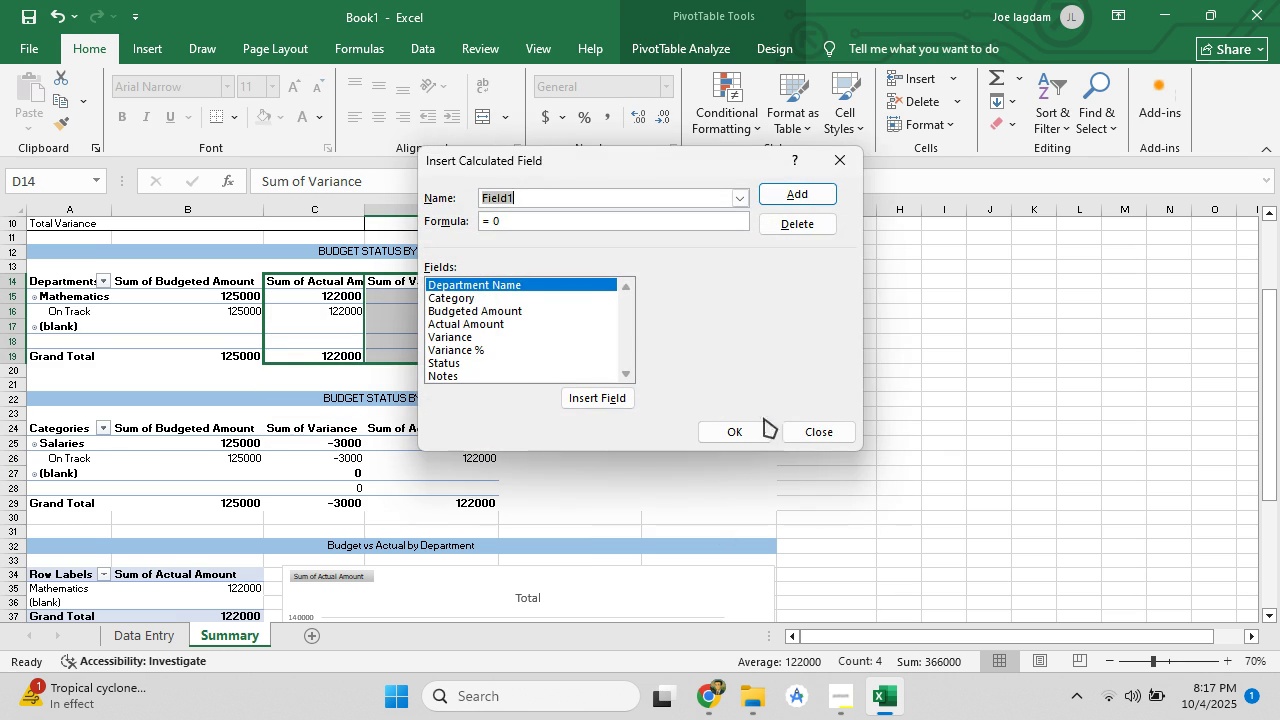 
left_click([813, 430])
 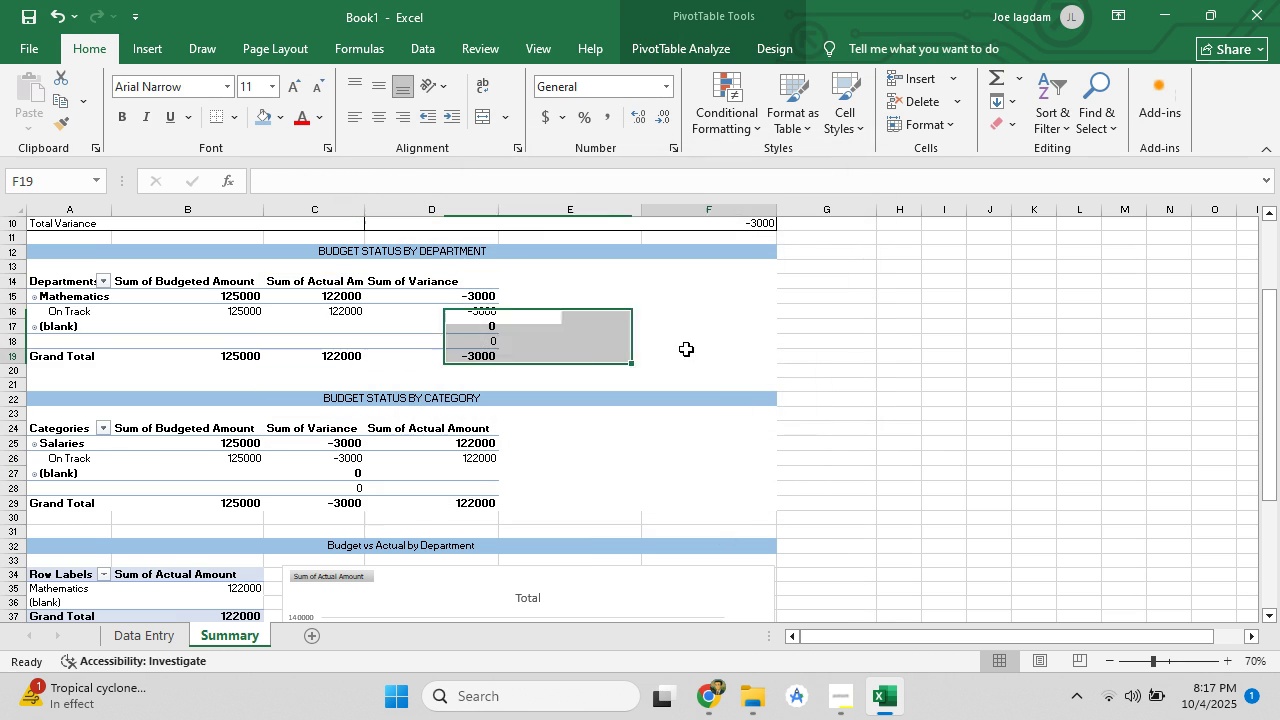 
left_click([686, 349])
 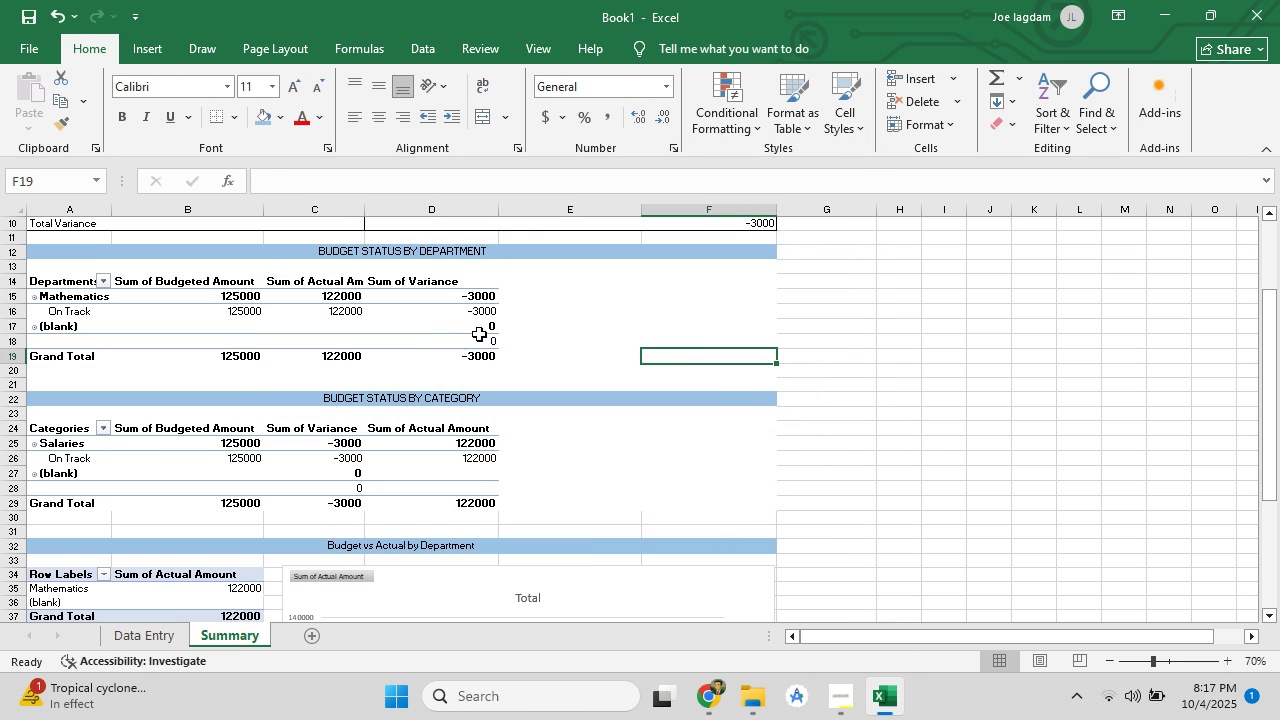 
left_click_drag(start_coordinate=[291, 284], to_coordinate=[364, 363])
 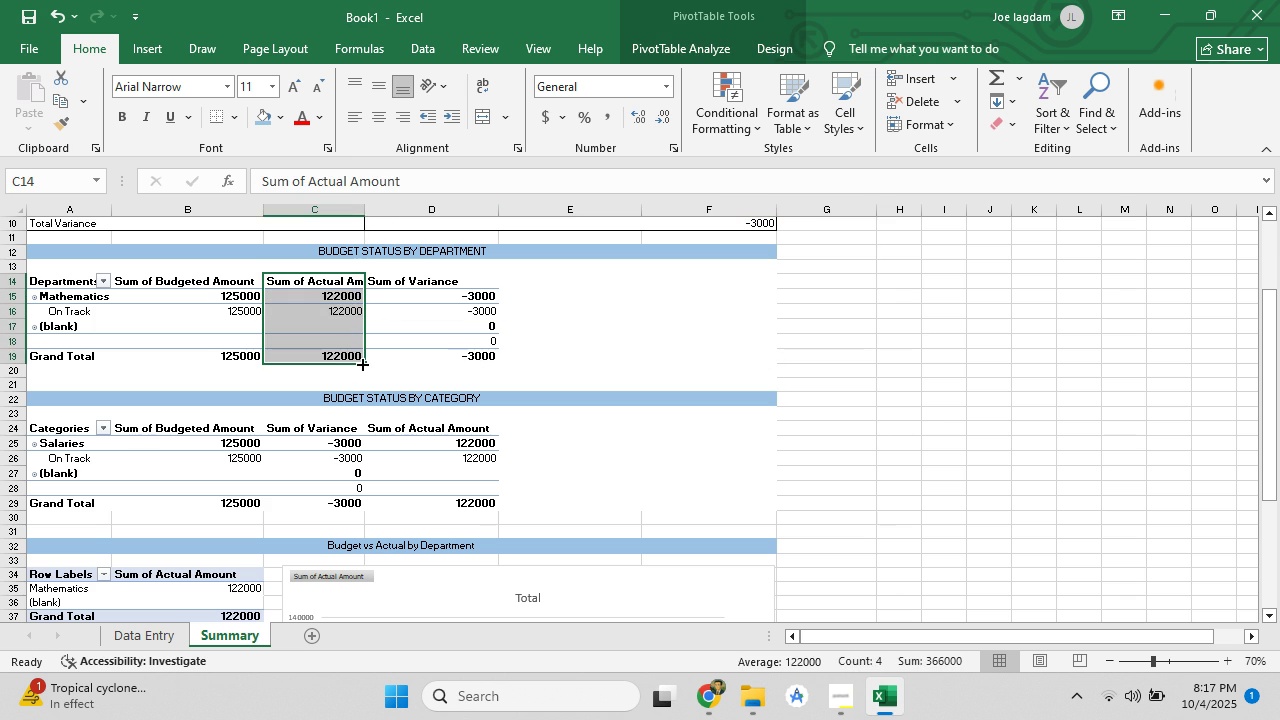 
left_click_drag(start_coordinate=[361, 362], to_coordinate=[767, 342])
 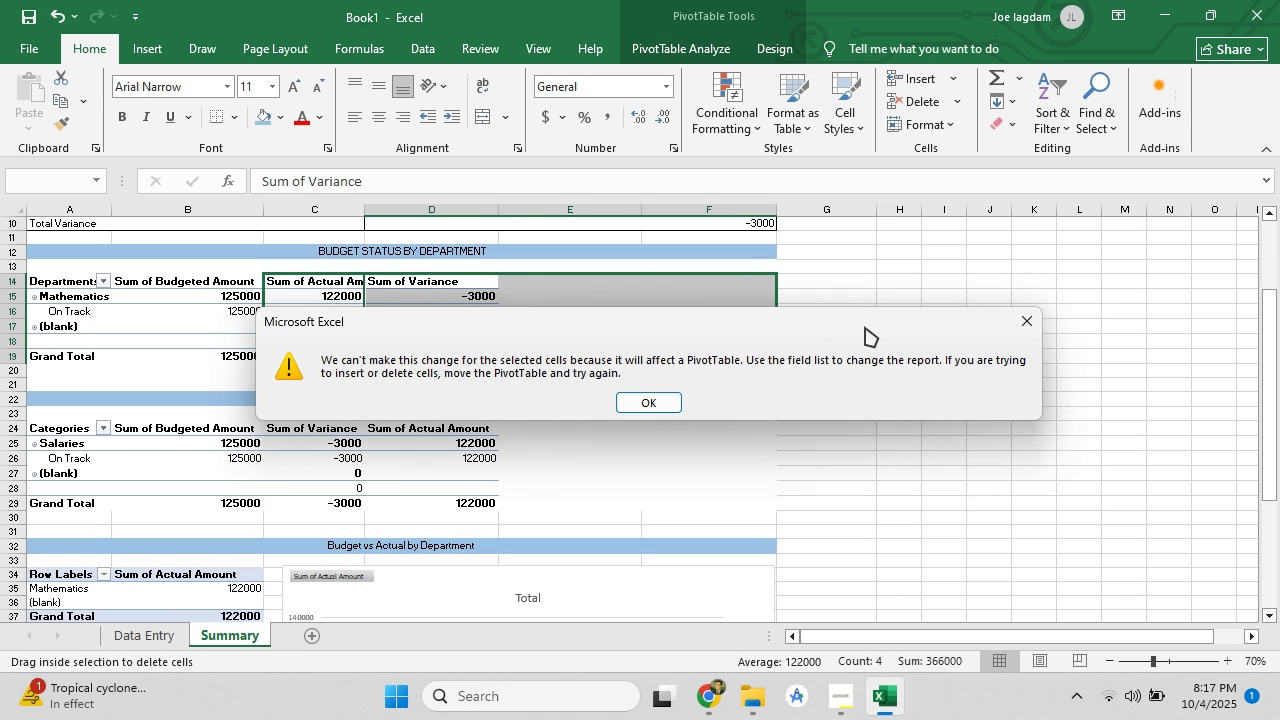 
left_click([1027, 318])
 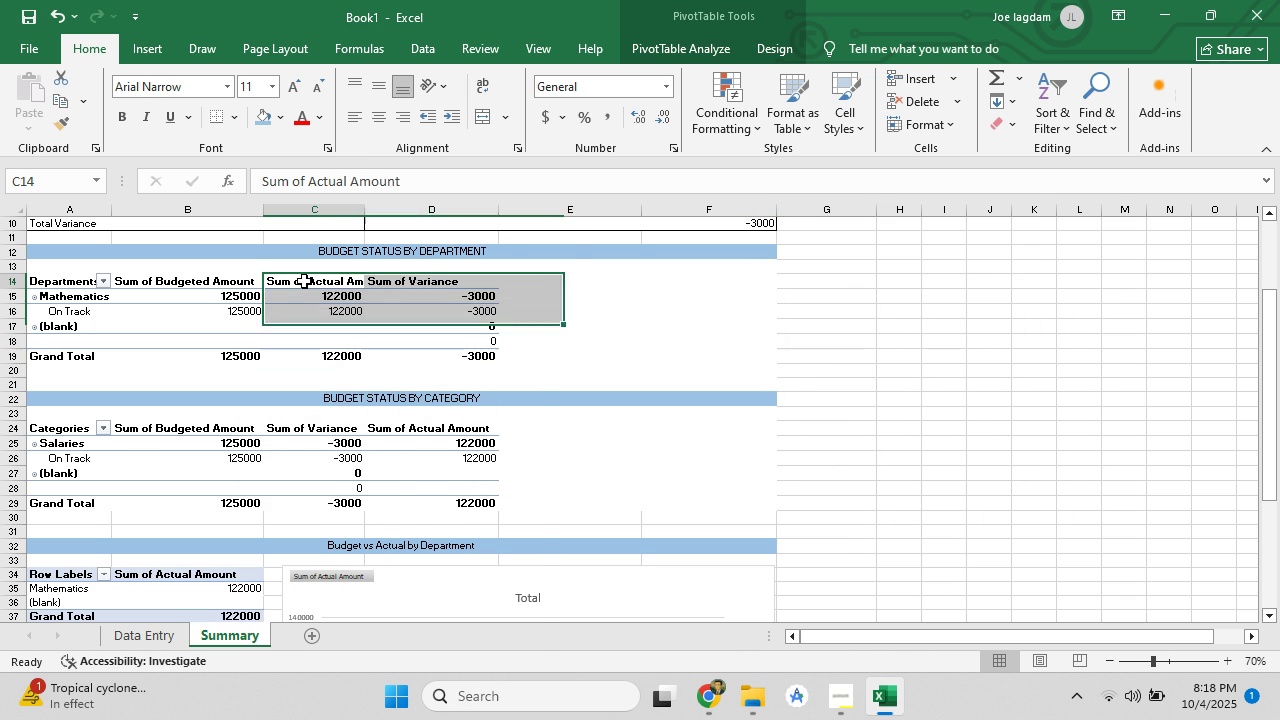 
left_click([304, 281])
 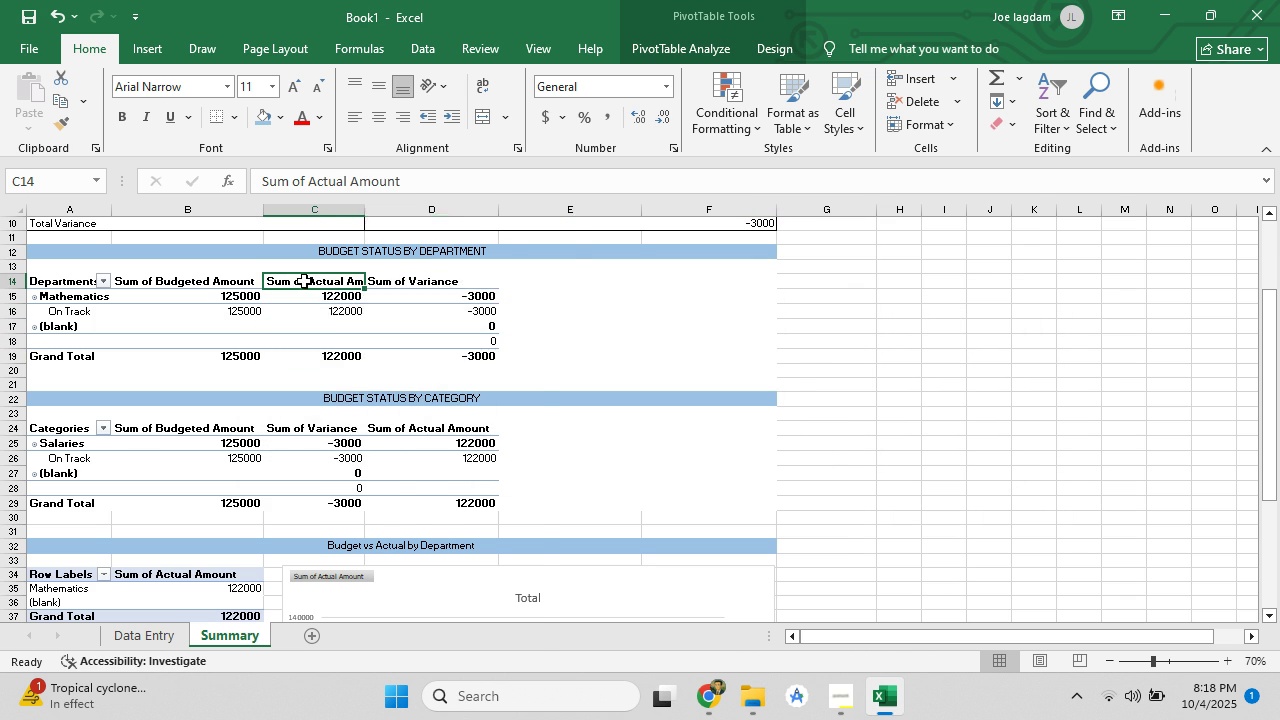 
right_click([304, 281])
 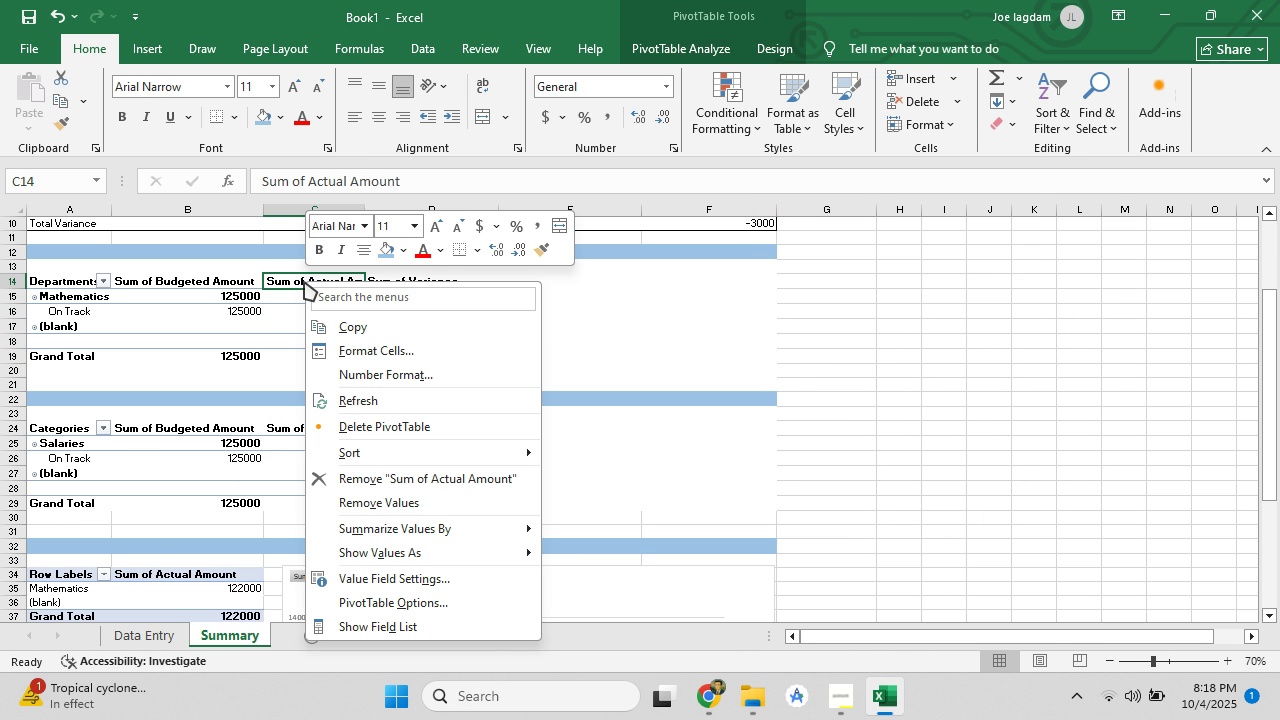 
wait(10.37)
 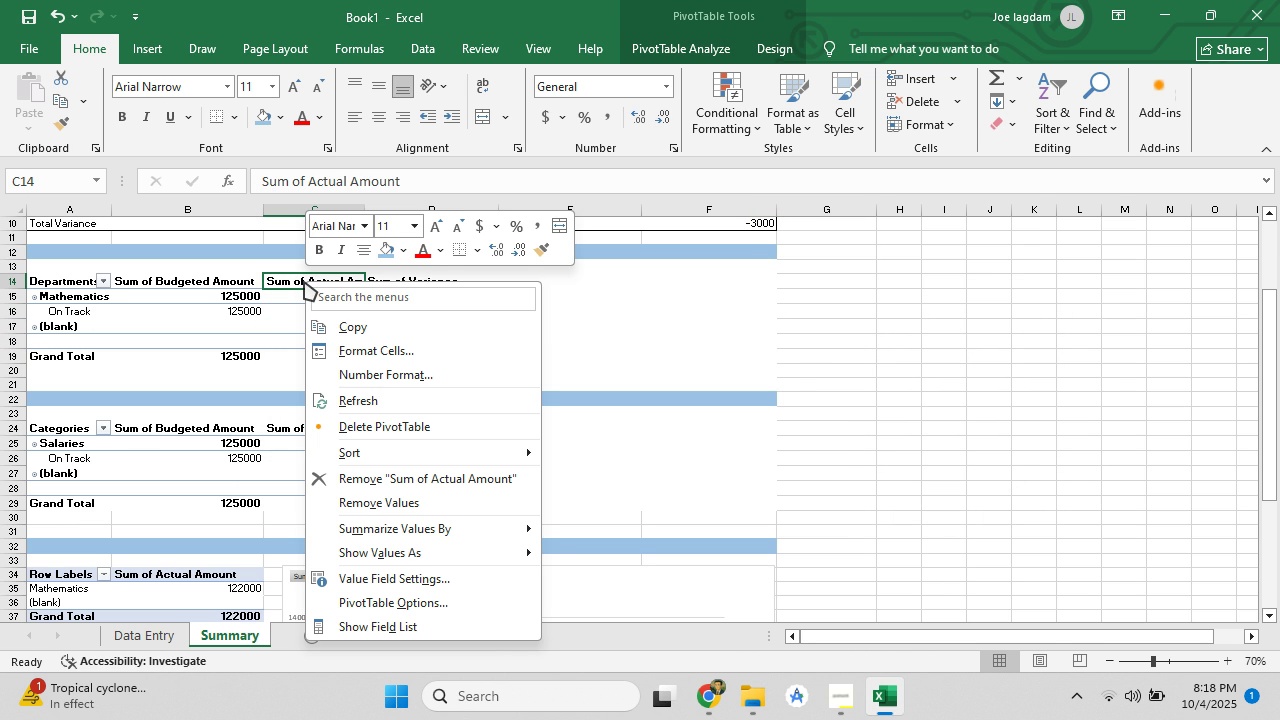 
scroll: coordinate [733, 443], scroll_direction: down, amount: 8.0
 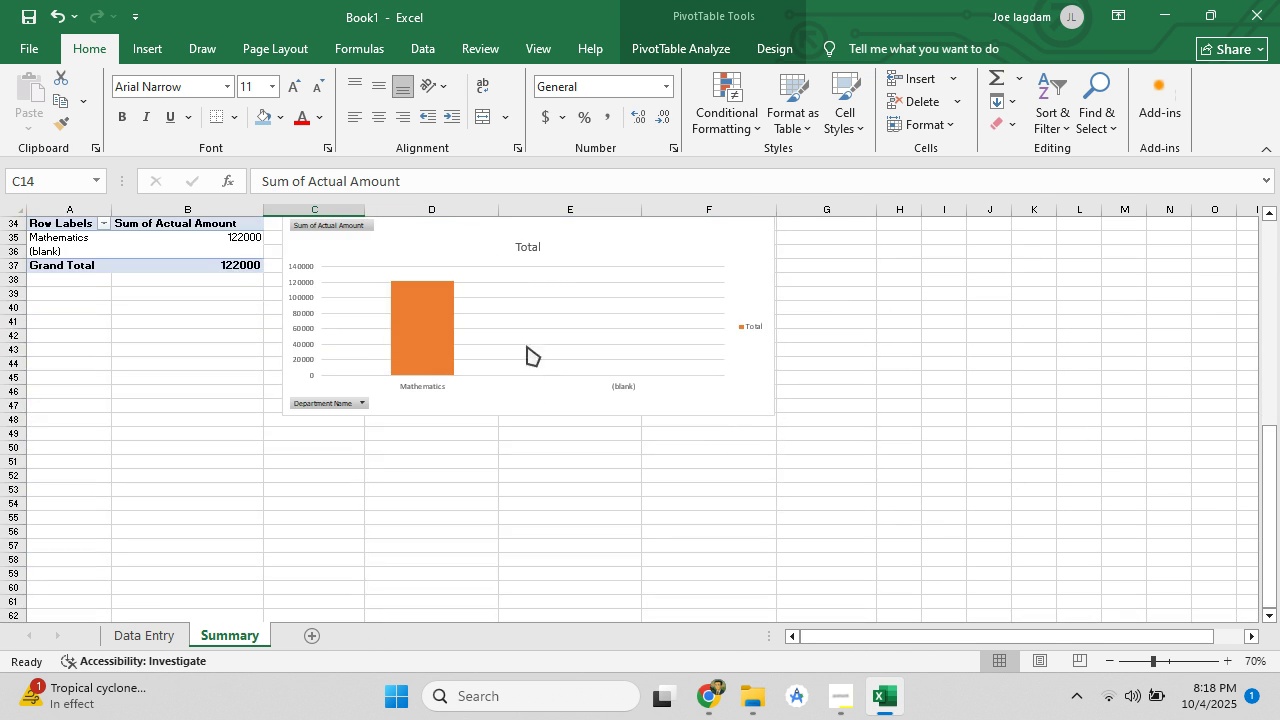 
scroll: coordinate [548, 244], scroll_direction: up, amount: 3.0
 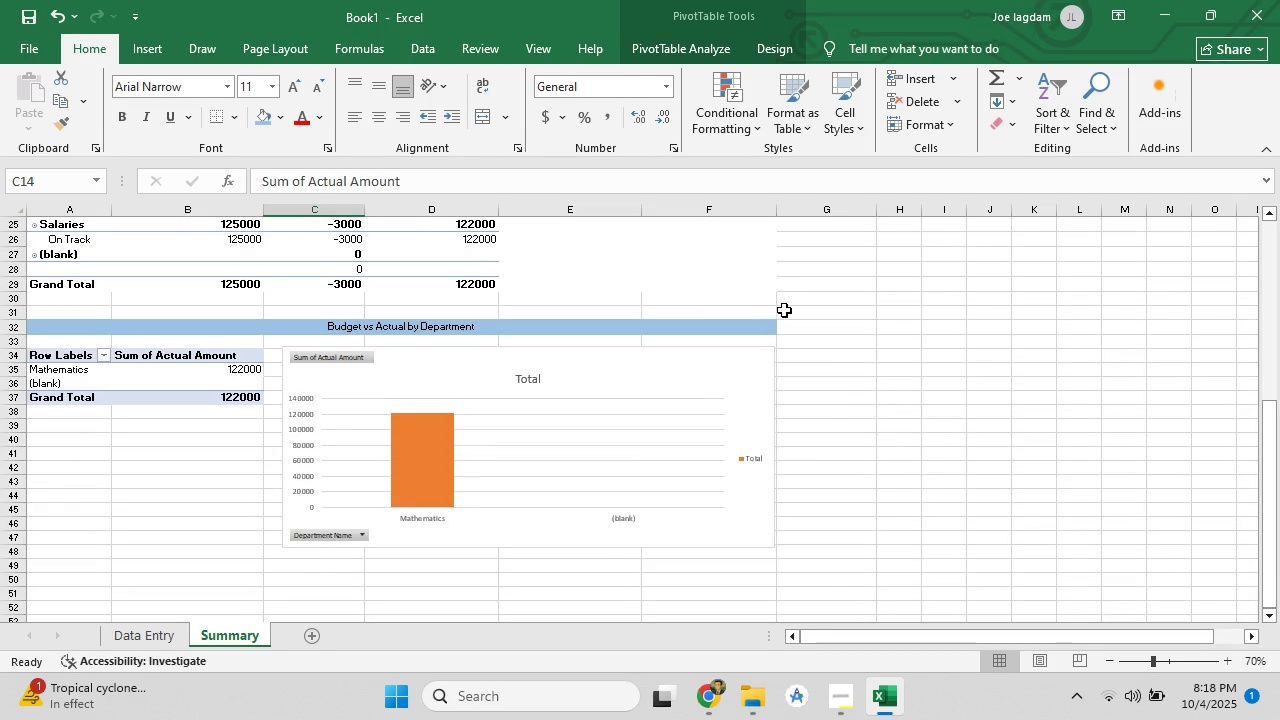 
scroll: coordinate [735, 304], scroll_direction: down, amount: 3.0
 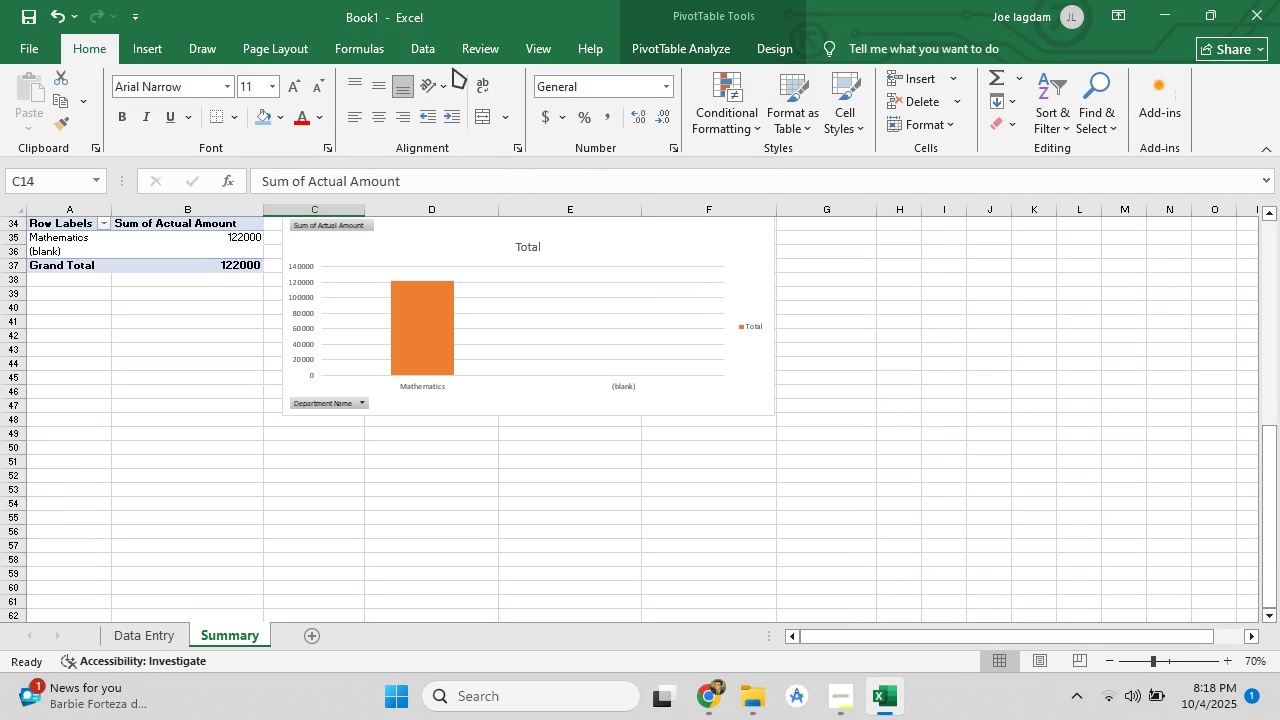 
wait(7.18)
 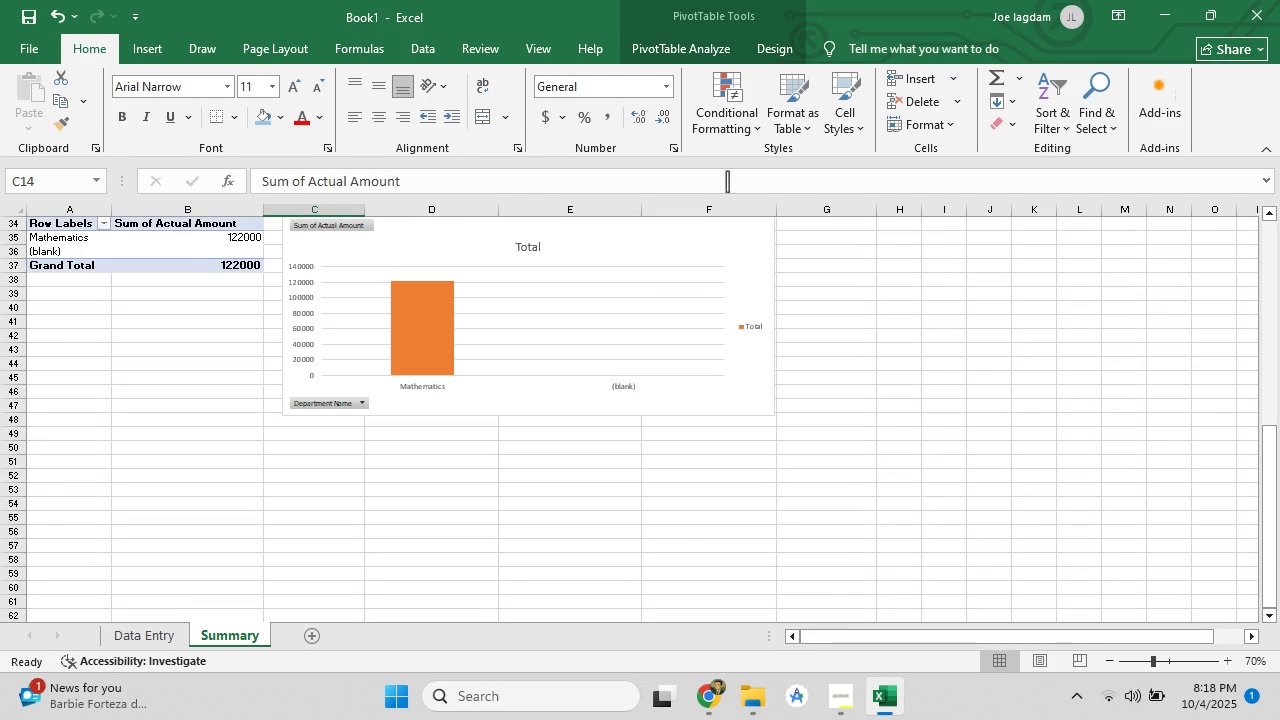 
left_click([159, 53])
 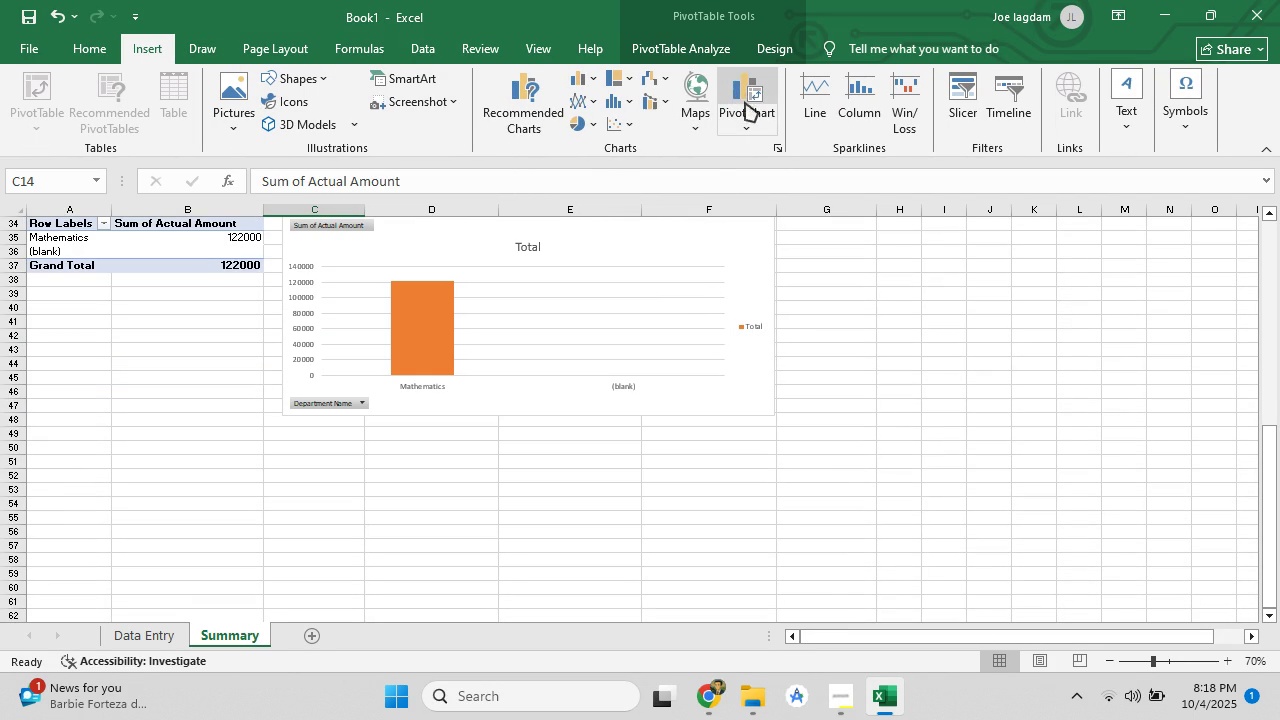 
left_click([745, 107])
 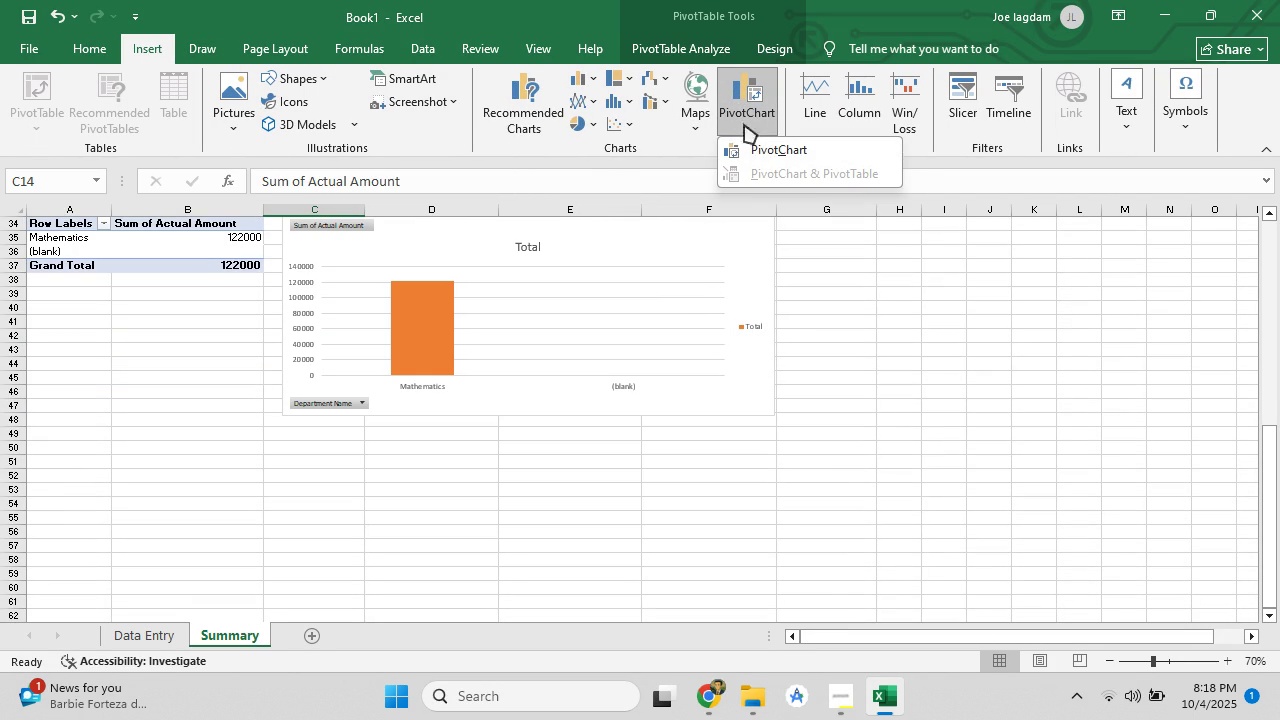 
mouse_move([720, 143])
 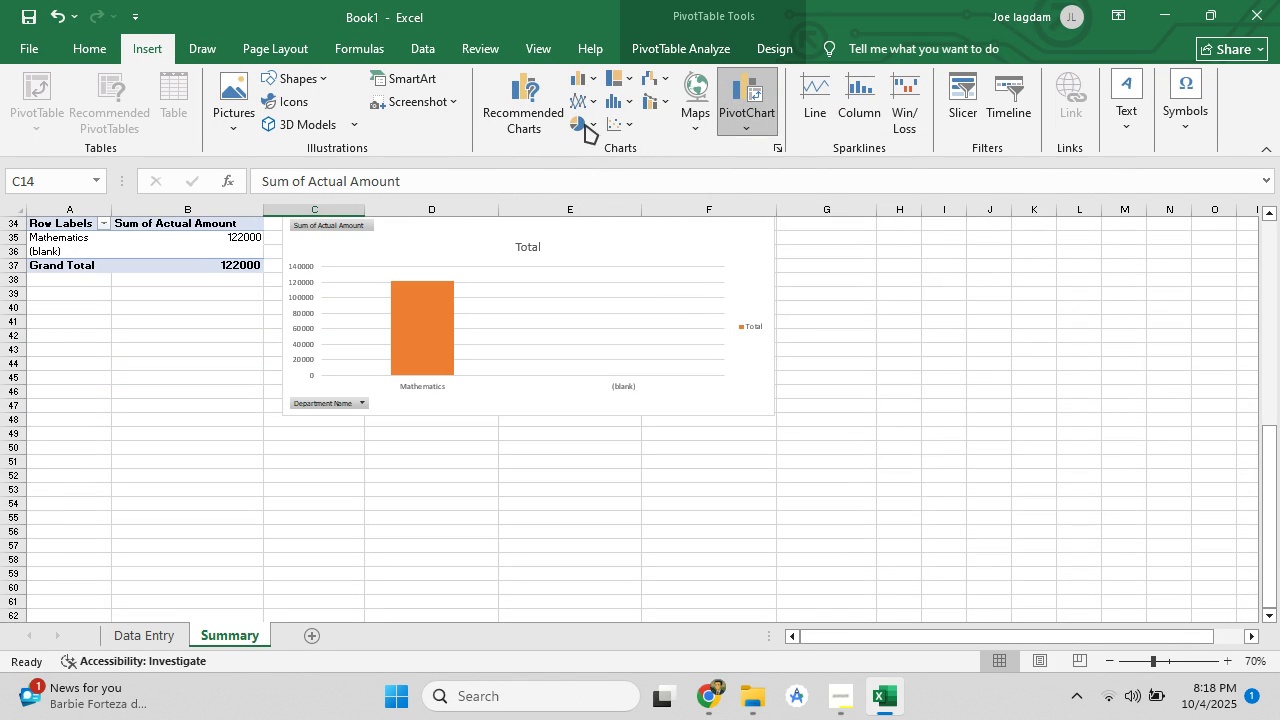 
left_click([585, 124])
 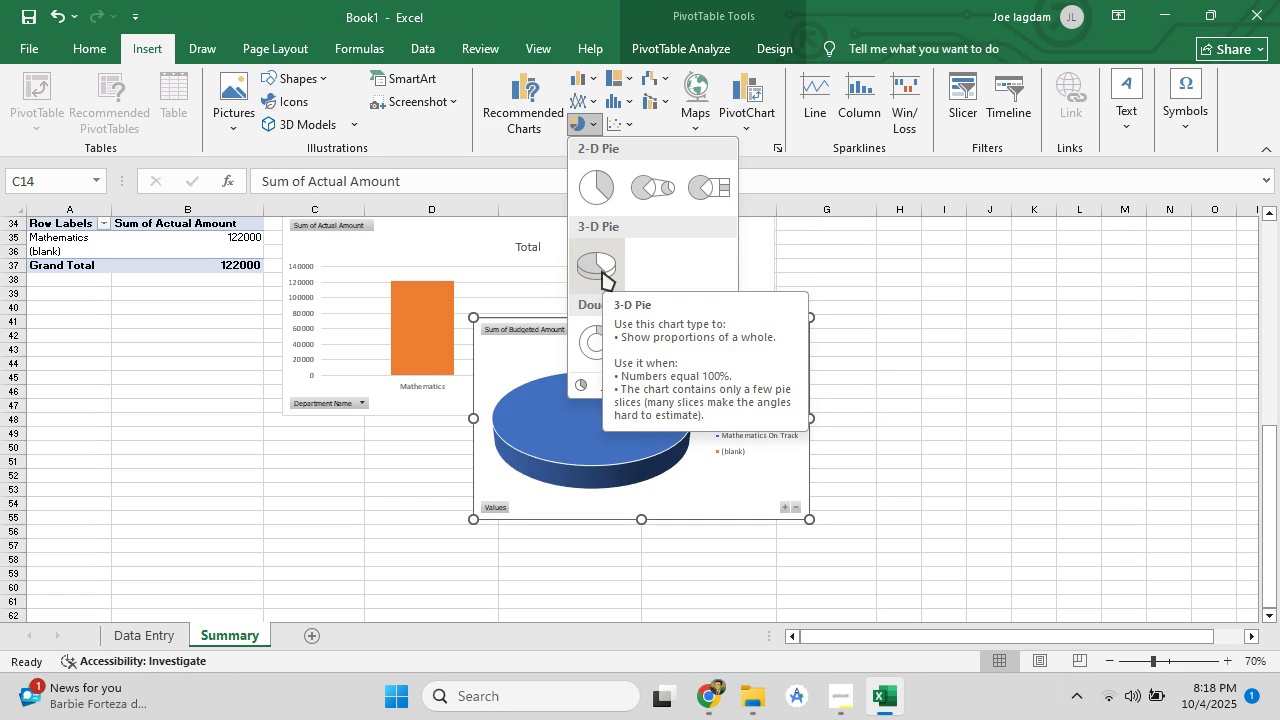 
wait(11.12)
 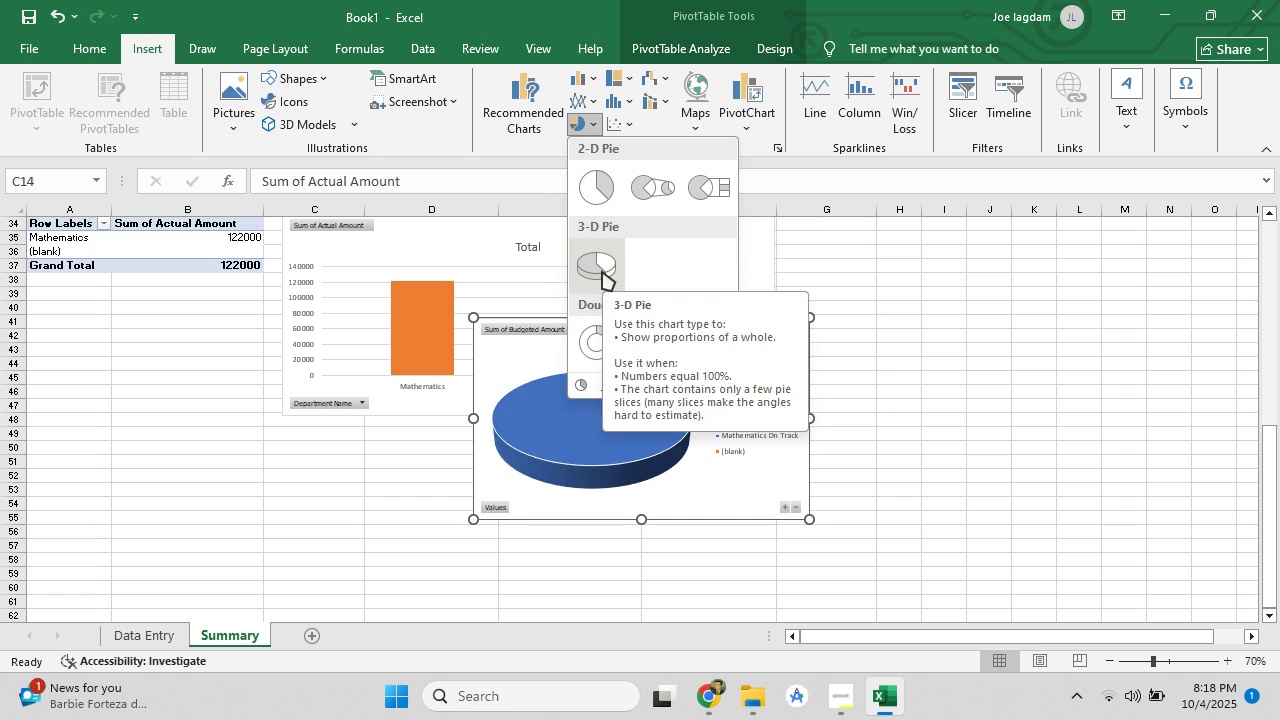 
left_click([599, 258])
 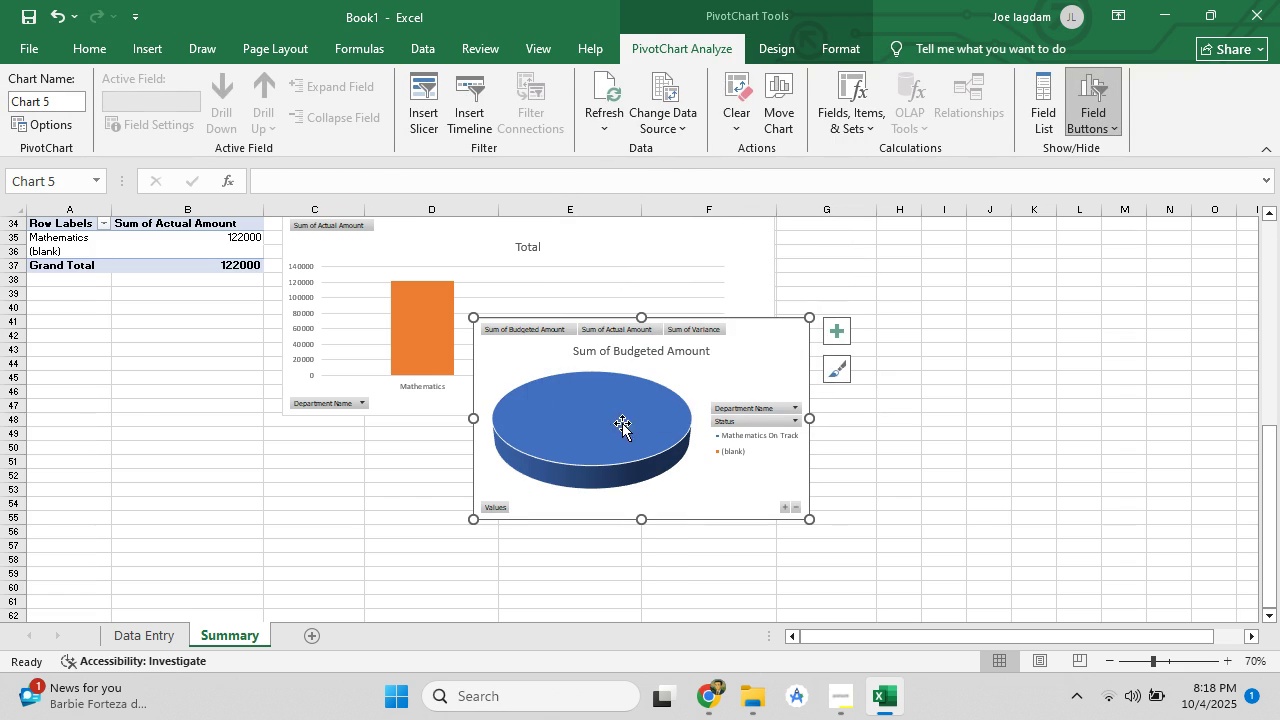 
left_click_drag(start_coordinate=[646, 415], to_coordinate=[629, 442])
 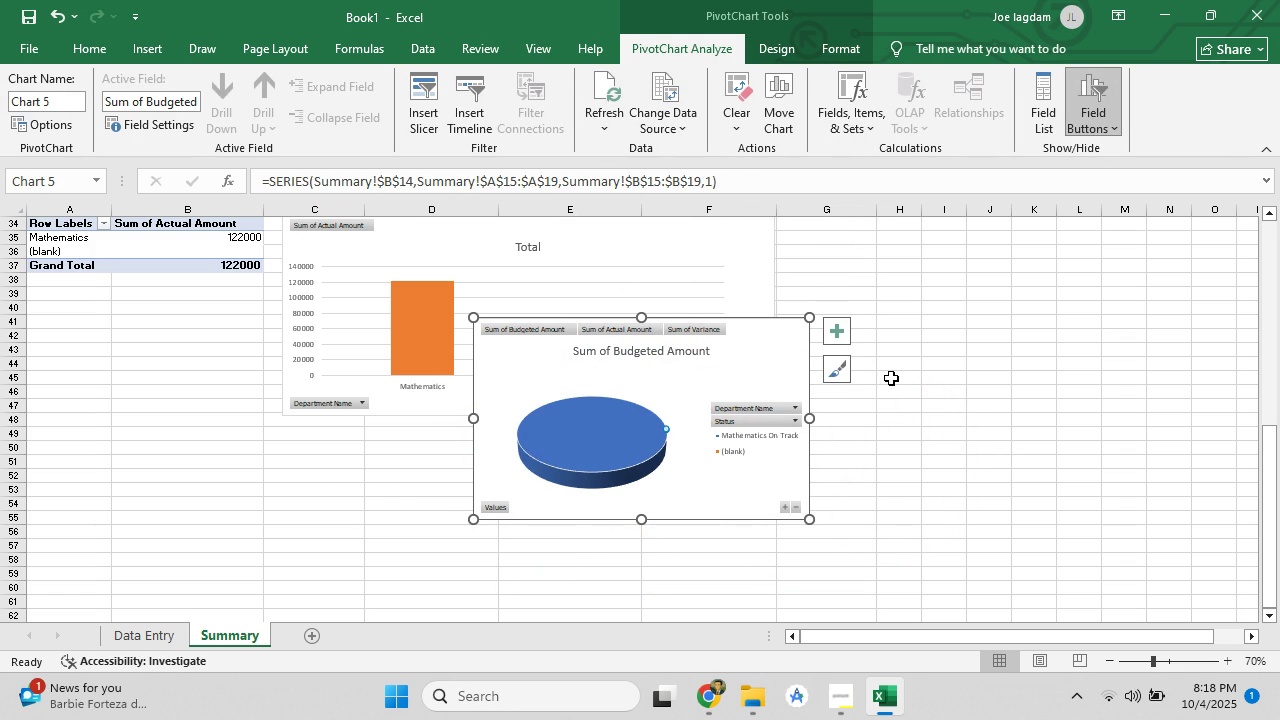 
key(Control+Z)
 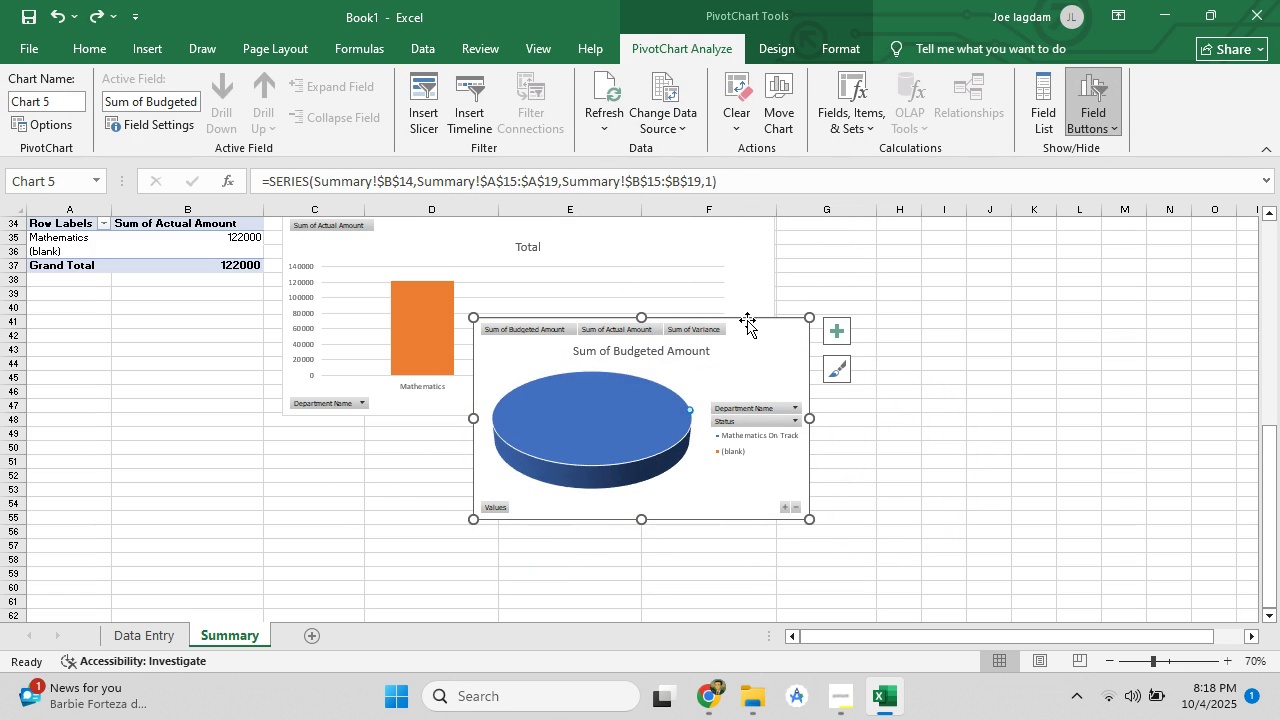 
left_click_drag(start_coordinate=[747, 317], to_coordinate=[302, 424])
 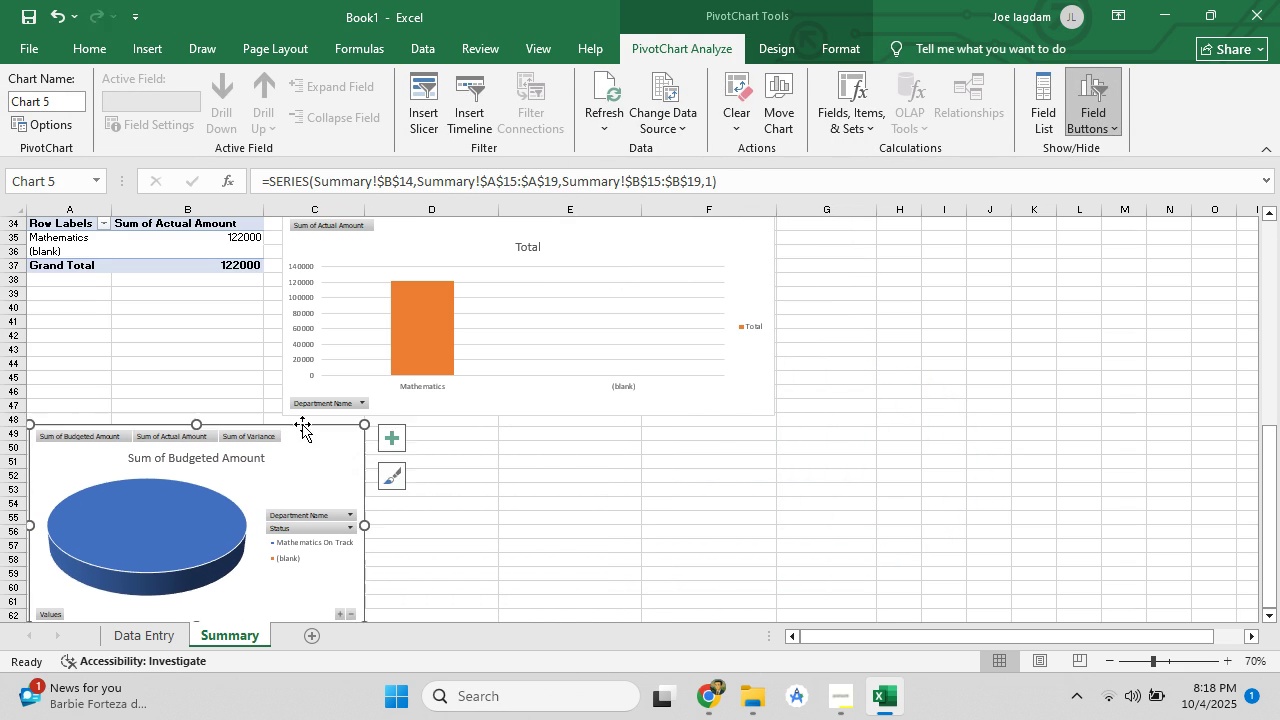 
scroll: coordinate [498, 484], scroll_direction: down, amount: 4.0
 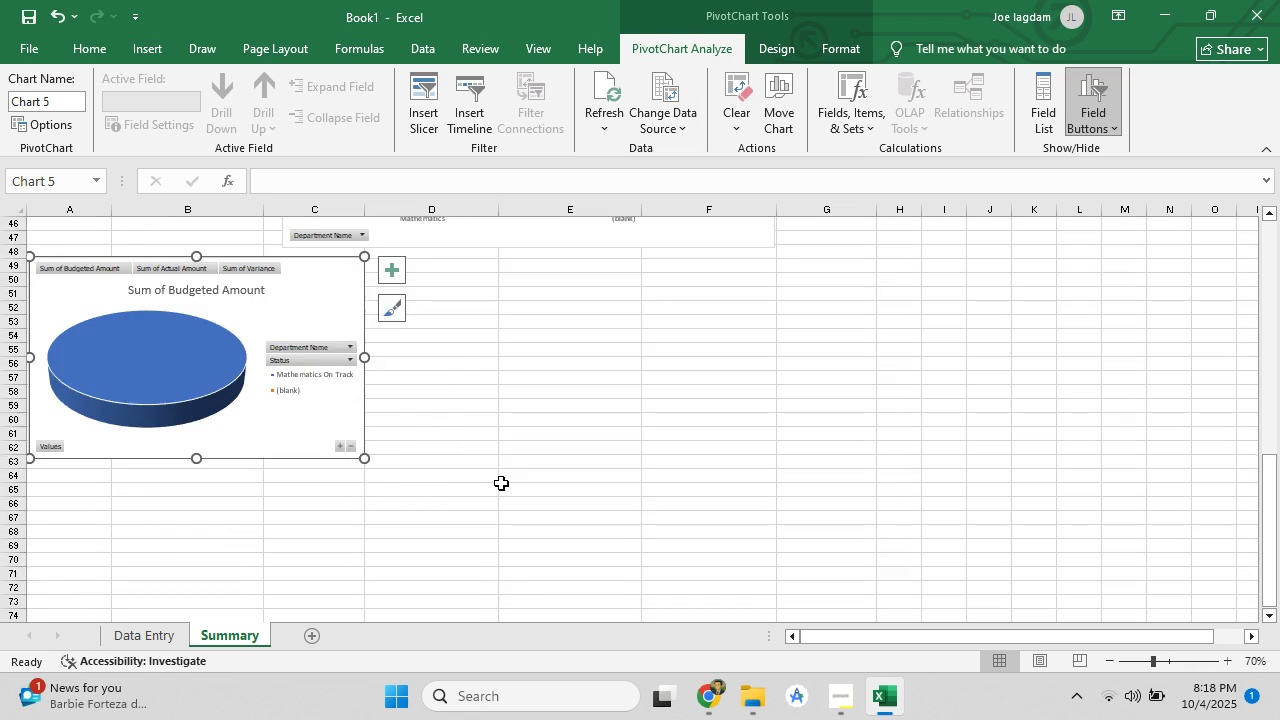 
scroll: coordinate [502, 481], scroll_direction: up, amount: 2.0
 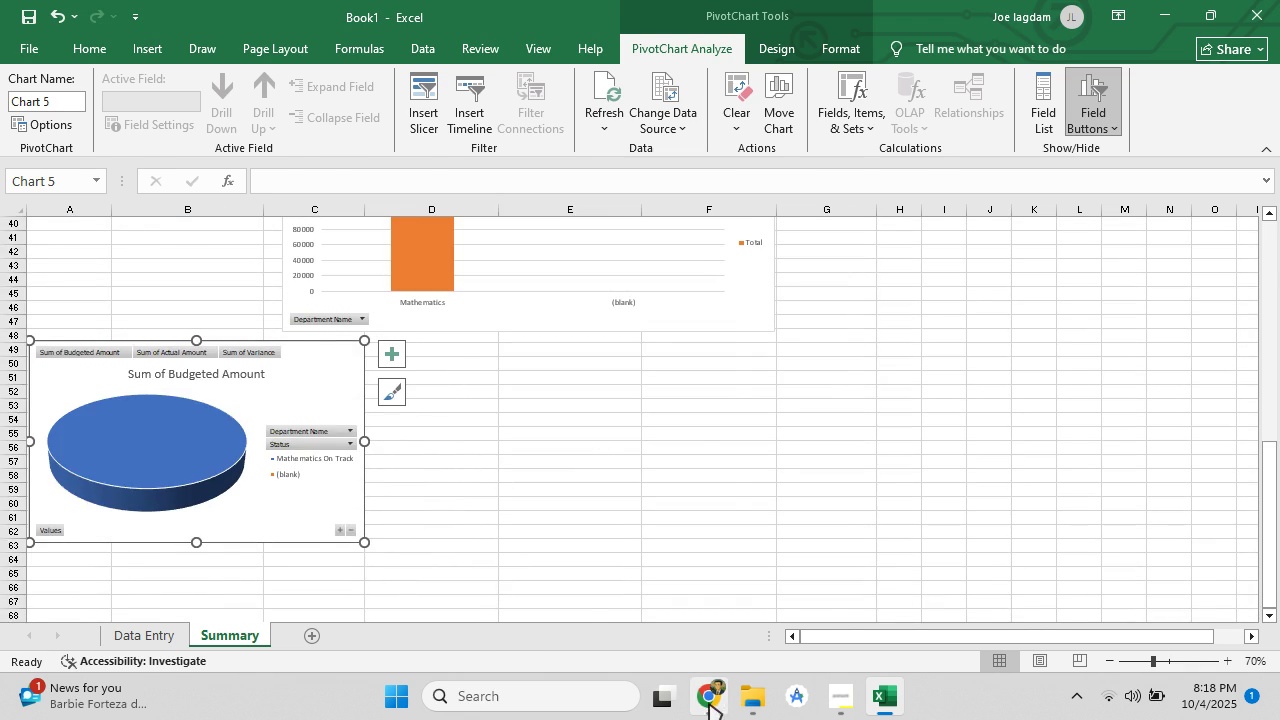 
left_click([712, 709])
 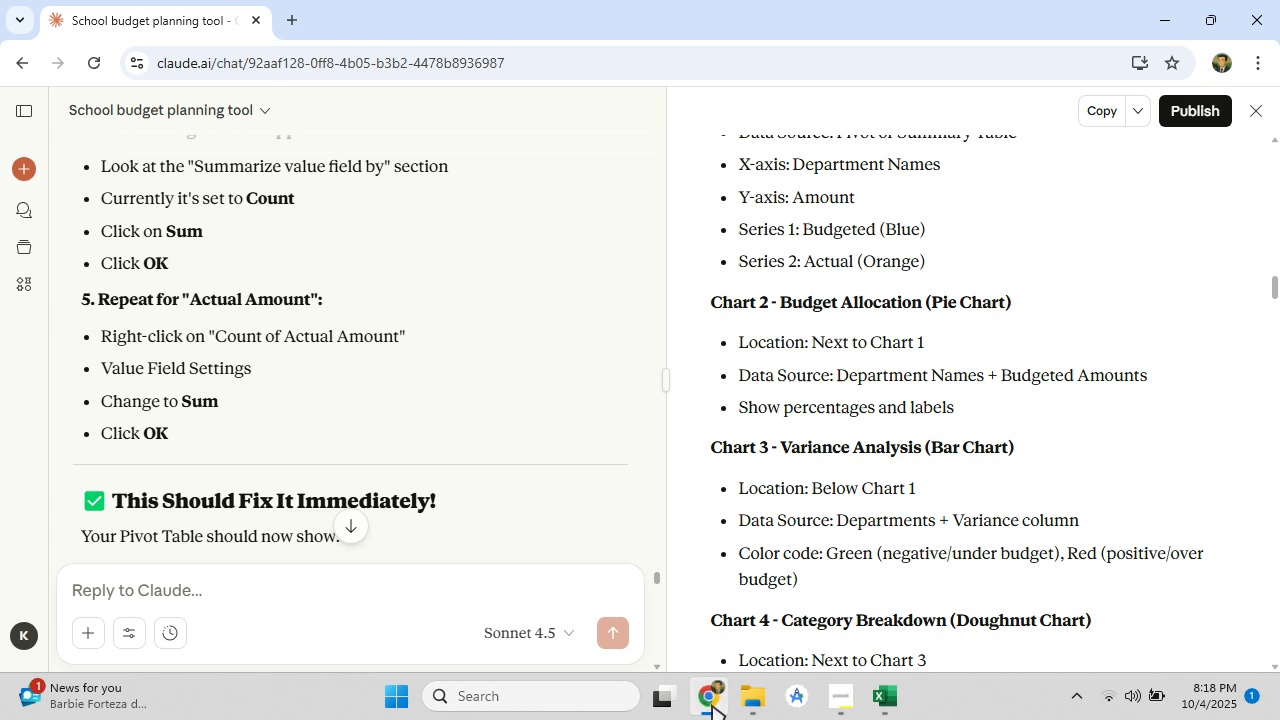 
left_click([712, 705])
 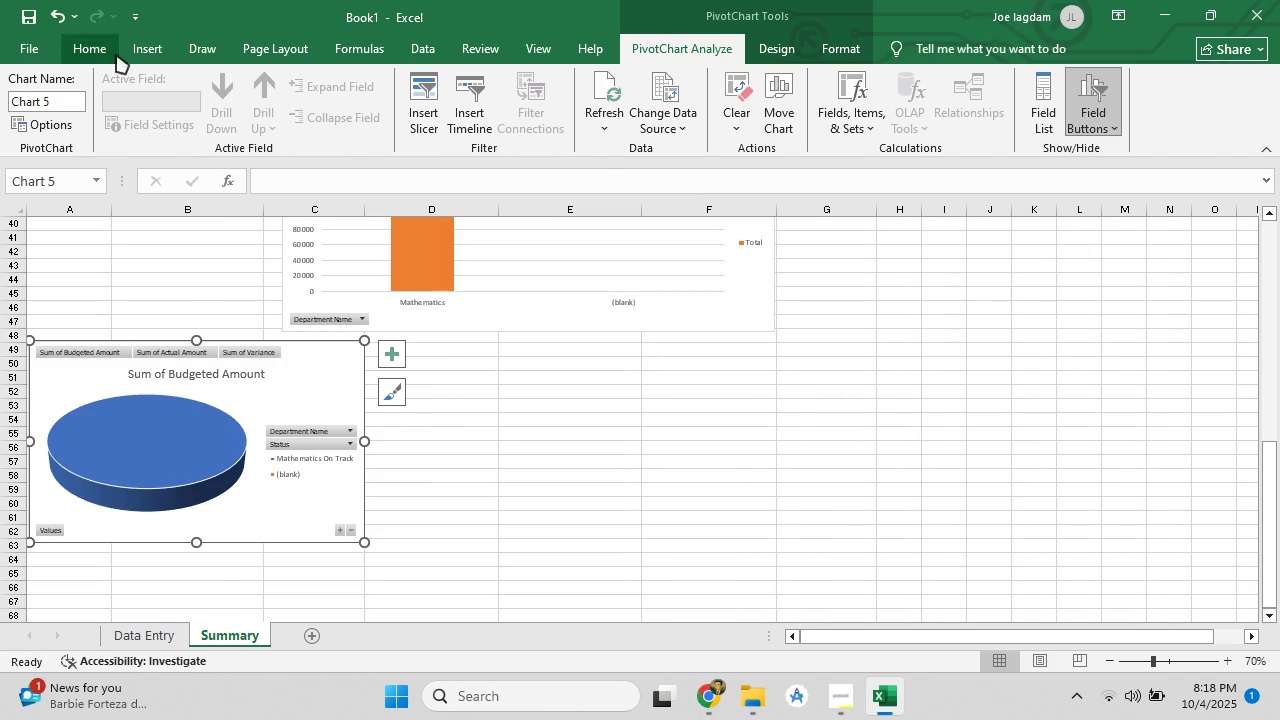 
left_click([145, 48])
 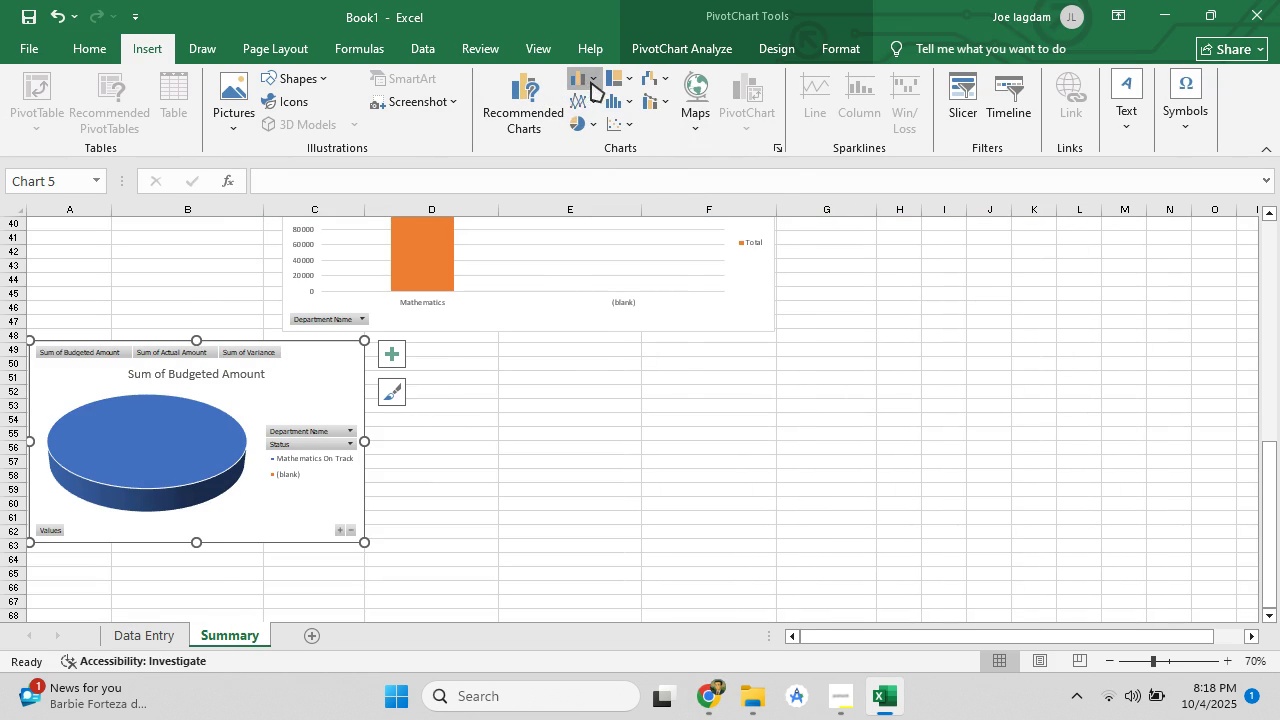 
left_click([591, 82])
 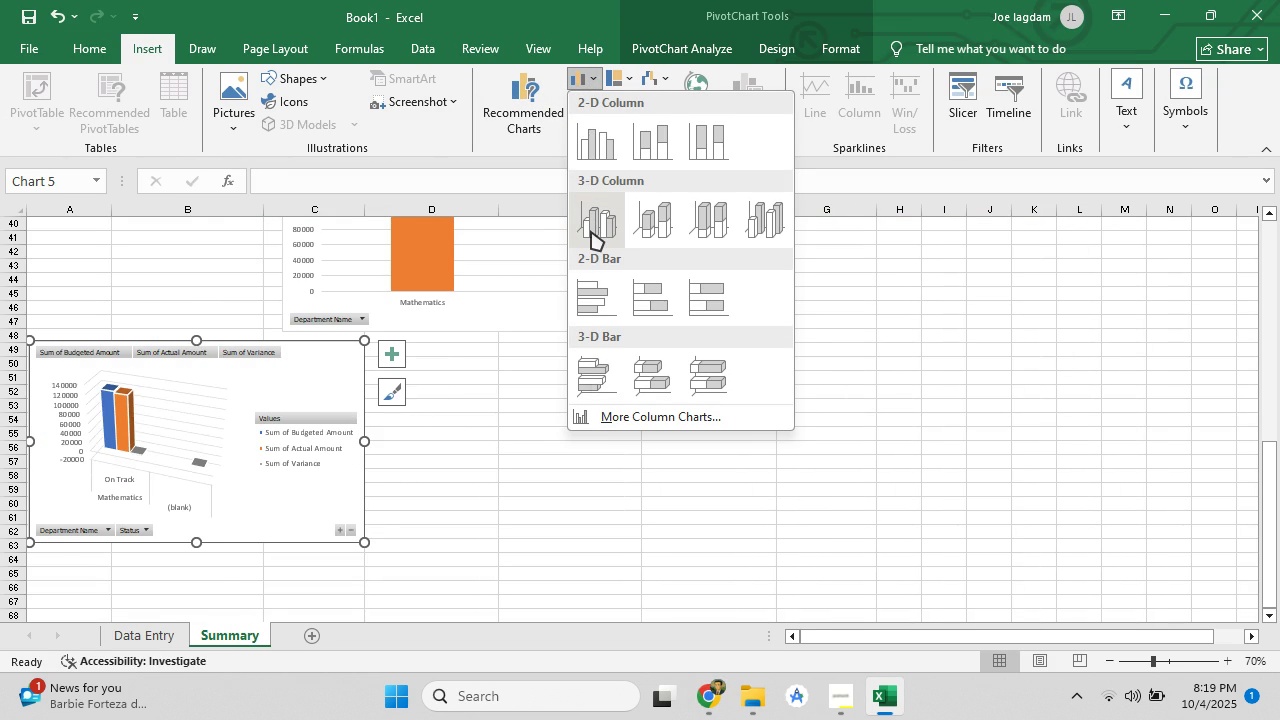 
left_click([591, 231])
 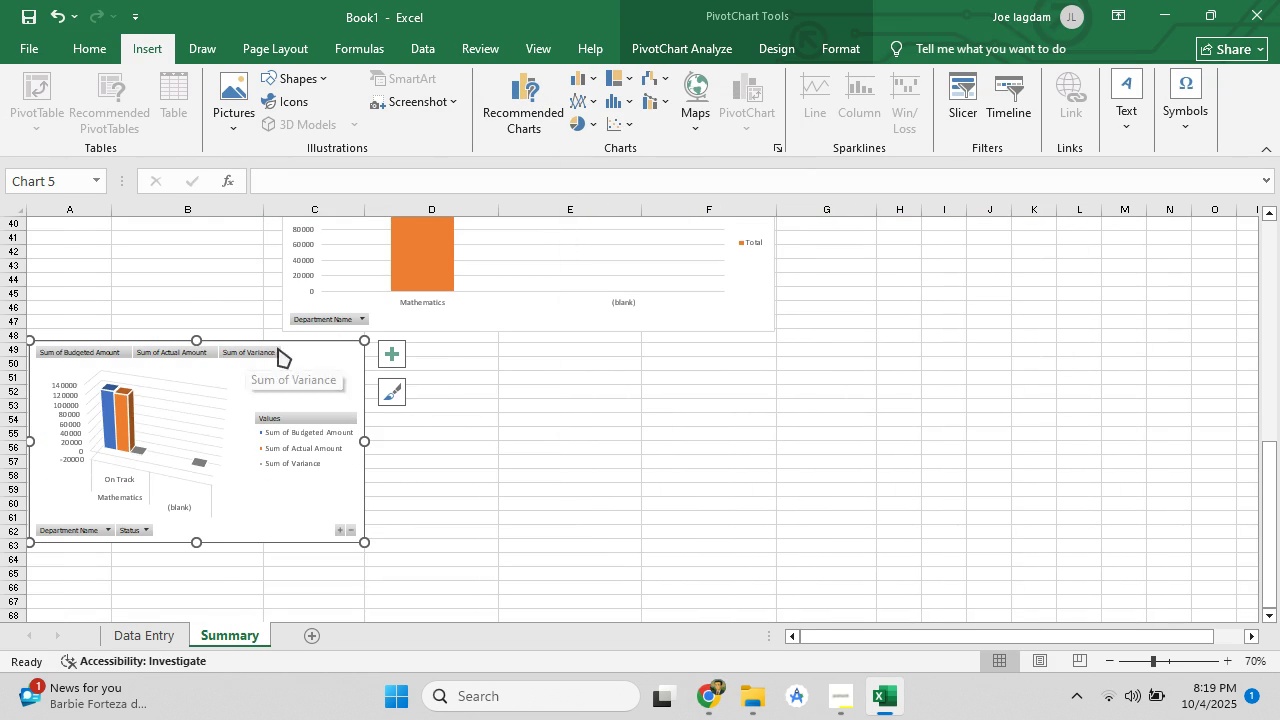 
left_click_drag(start_coordinate=[298, 344], to_coordinate=[286, 346])
 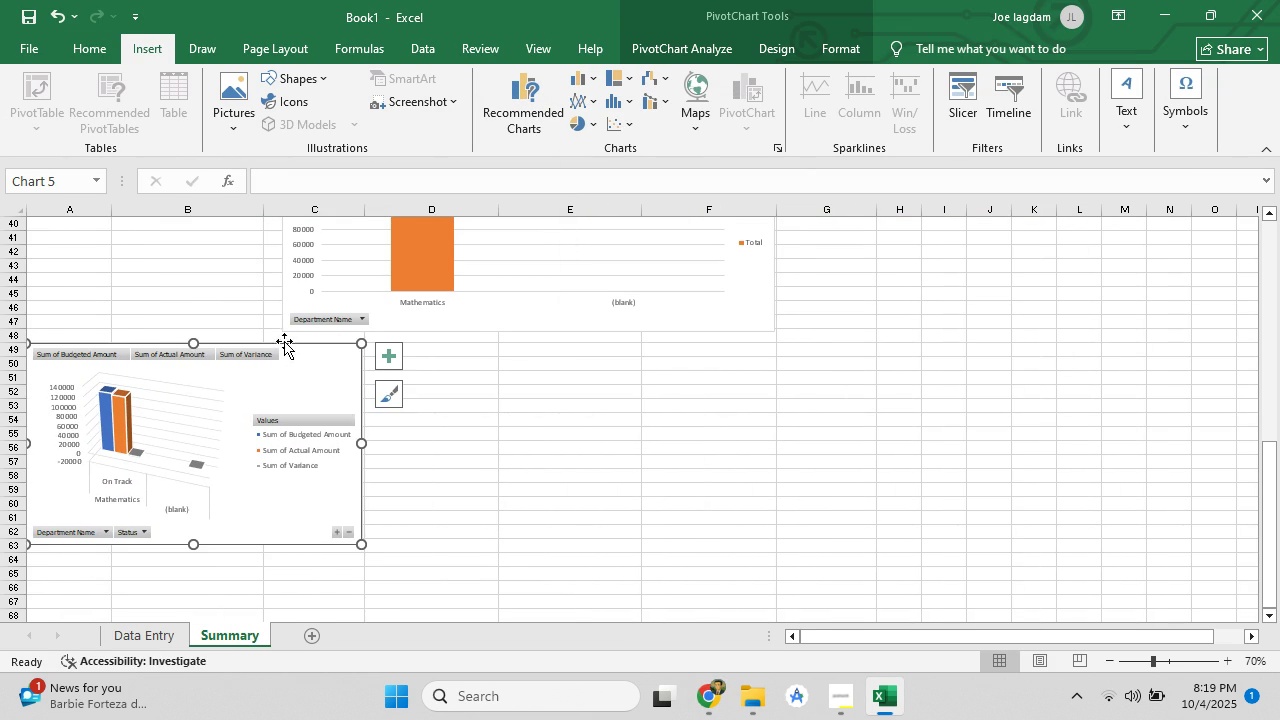 
key(Control+Z)
 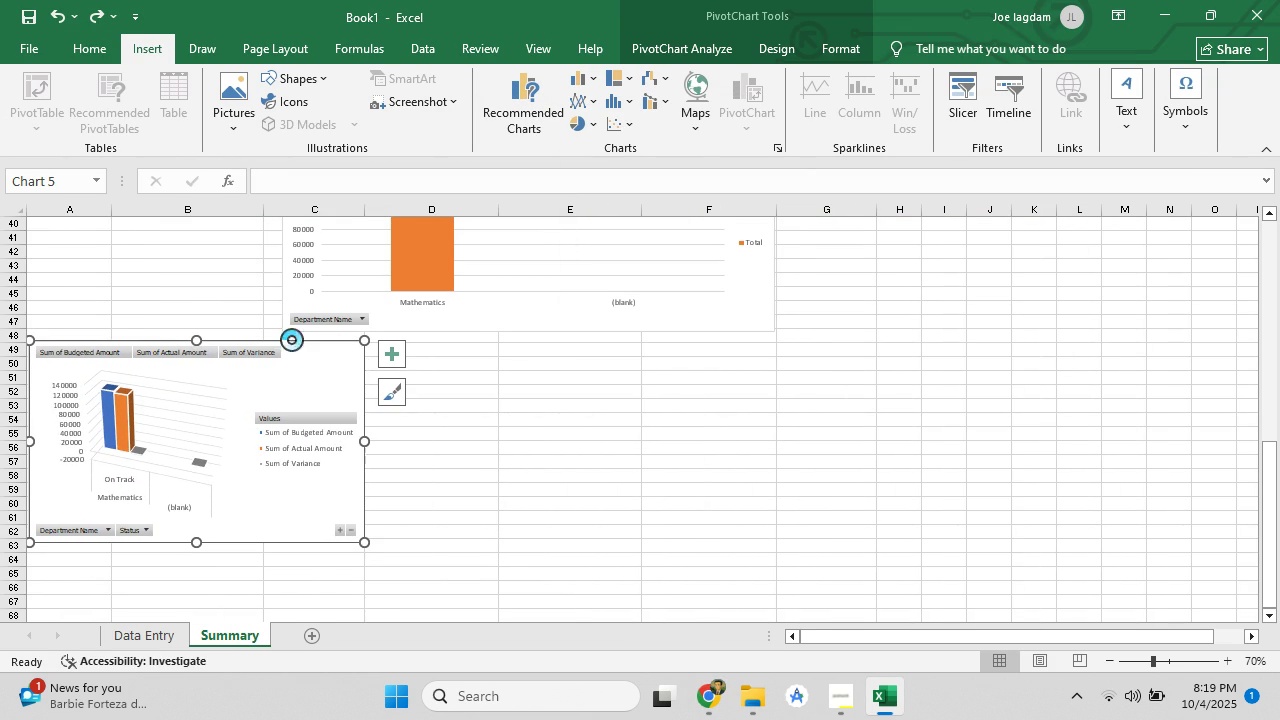 
key(Control+Z)
 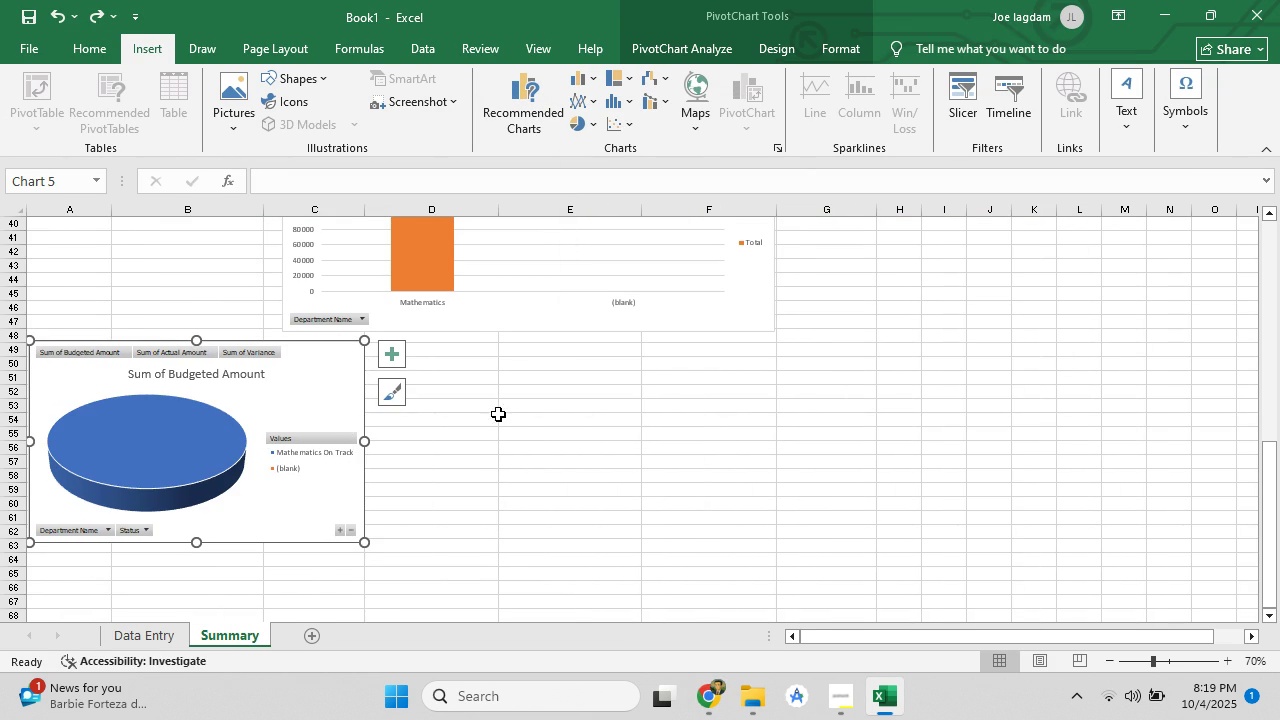 
left_click([498, 414])
 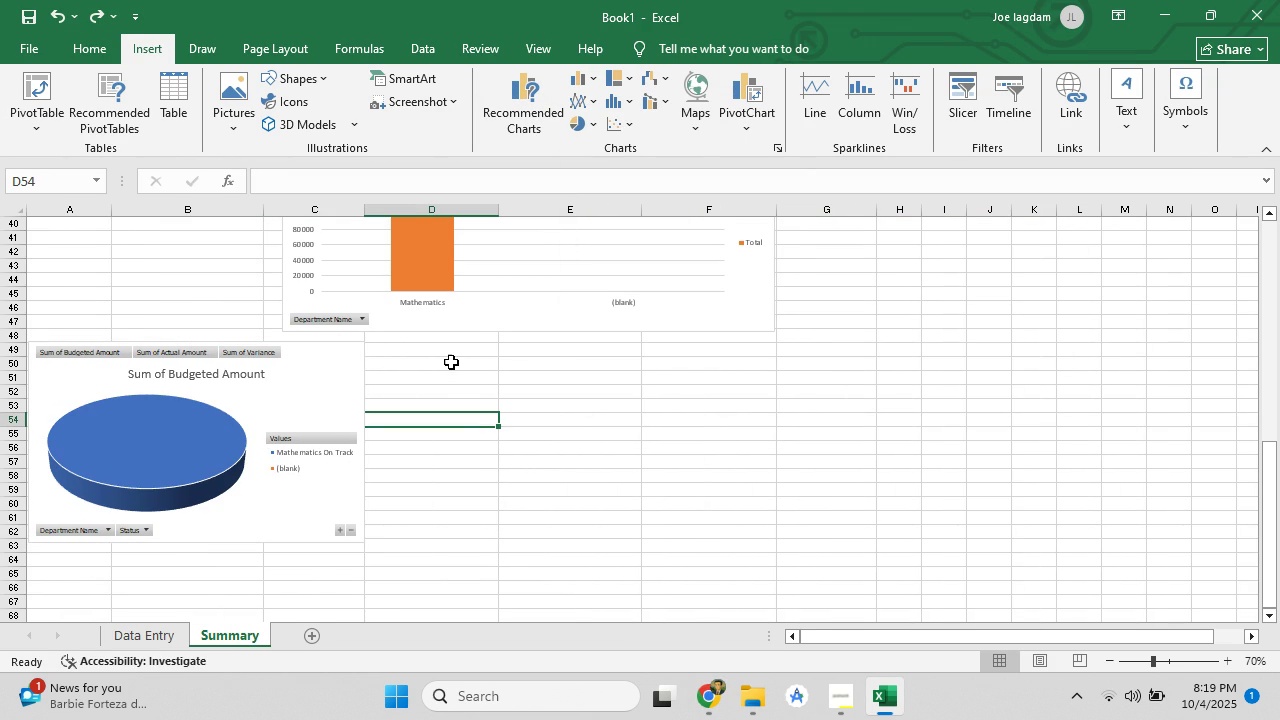 
left_click([451, 362])
 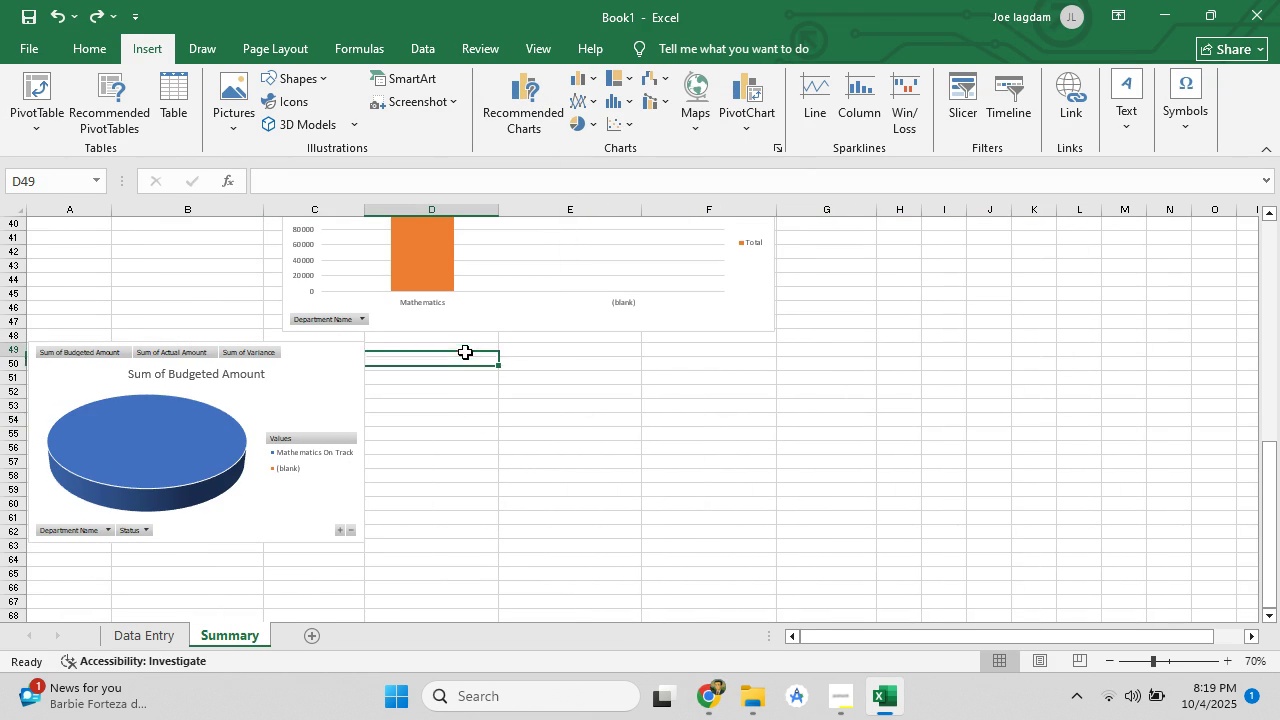 
left_click([465, 352])
 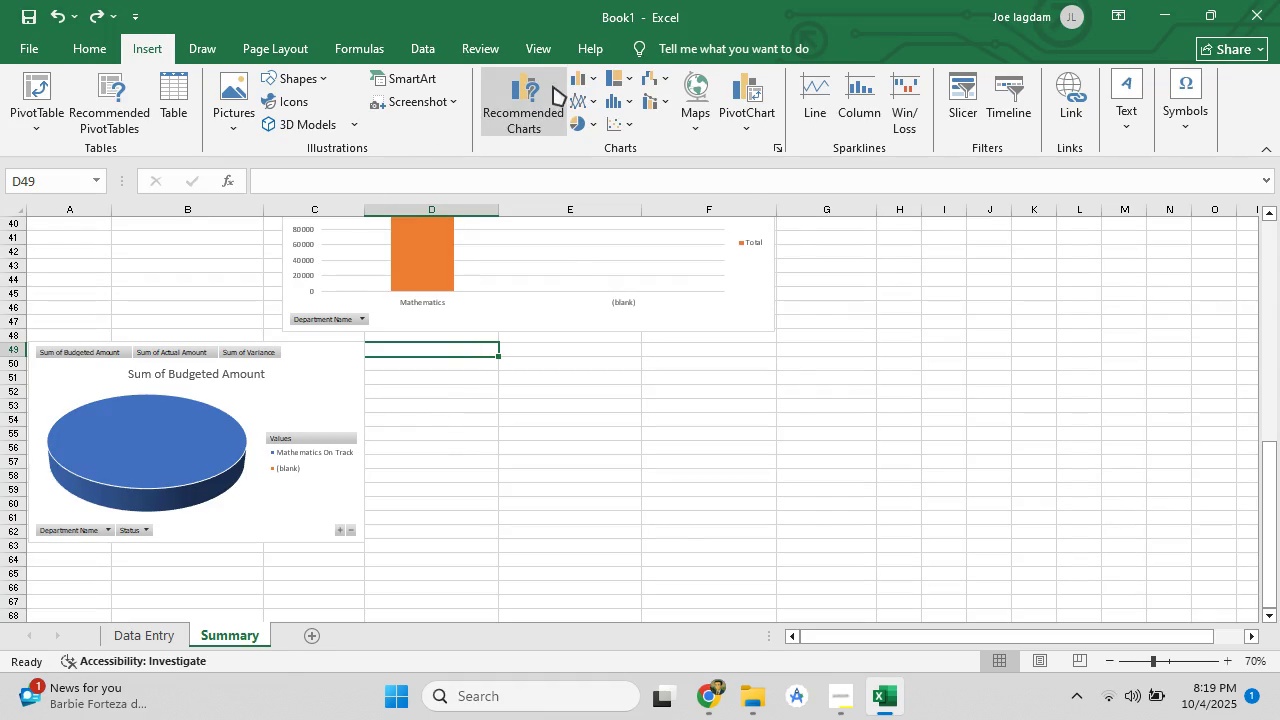 
left_click([580, 76])
 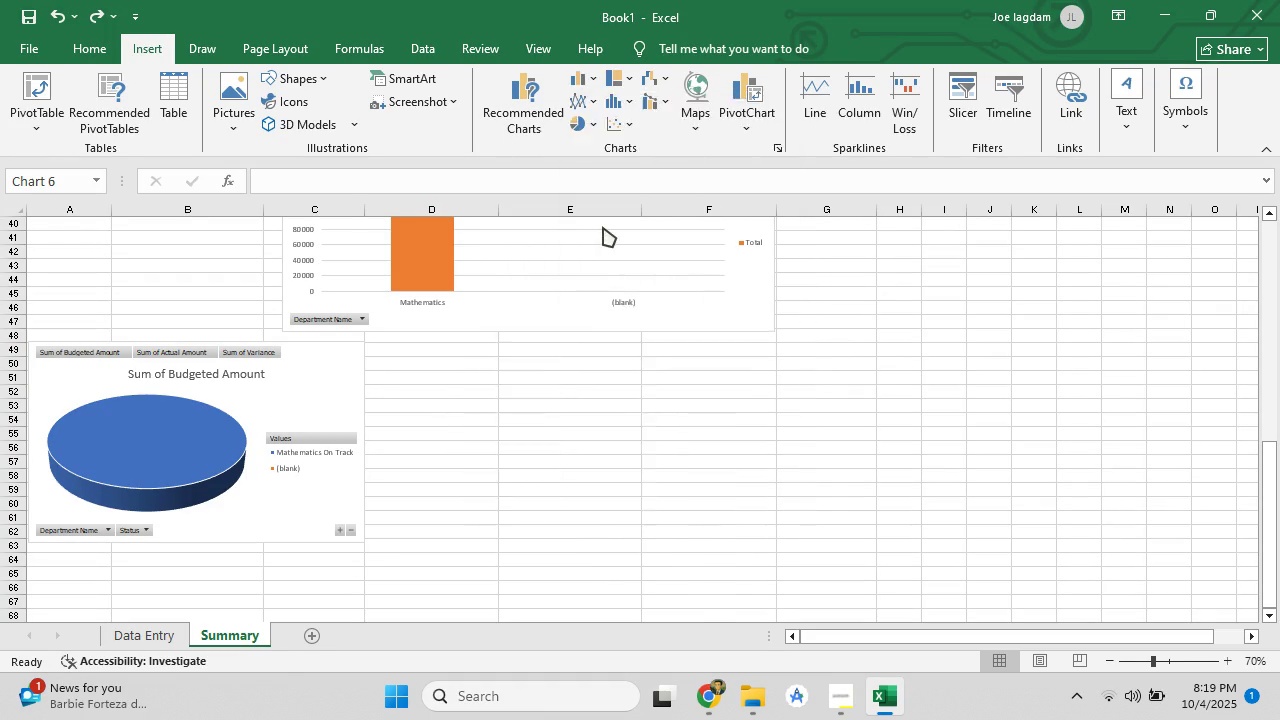 
left_click_drag(start_coordinate=[628, 403], to_coordinate=[521, 426])
 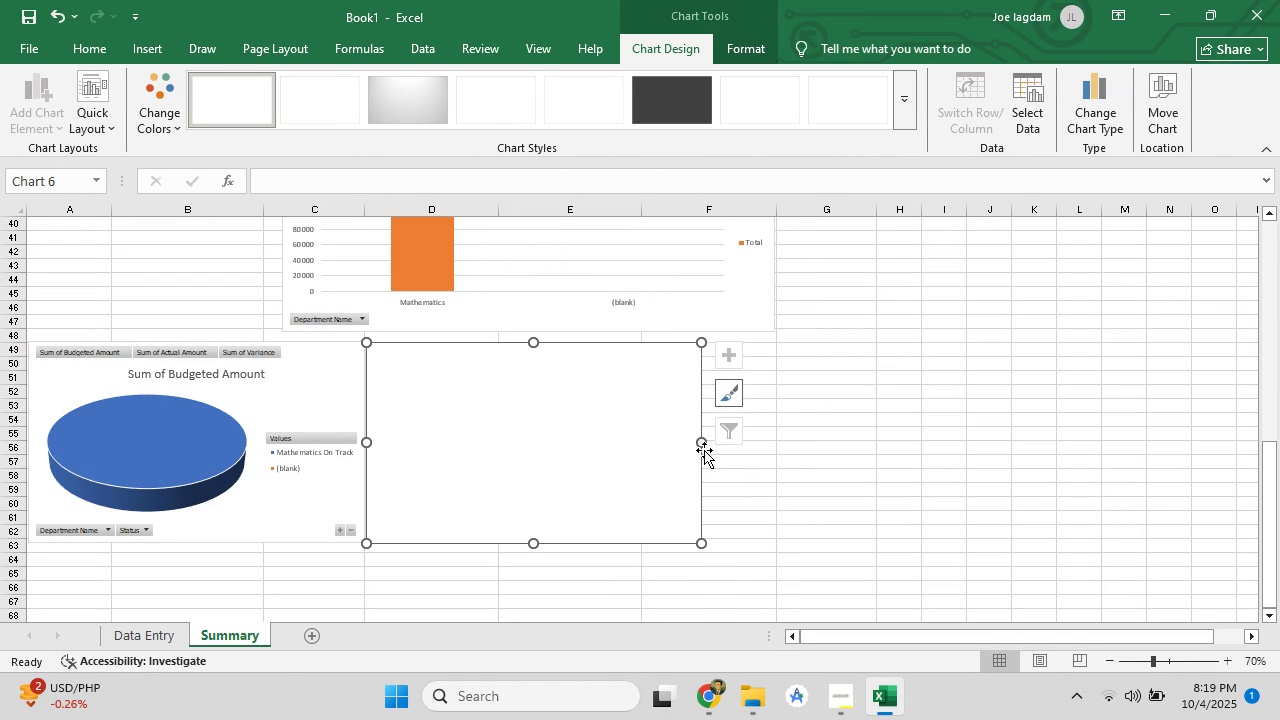 
left_click_drag(start_coordinate=[698, 443], to_coordinate=[775, 439])
 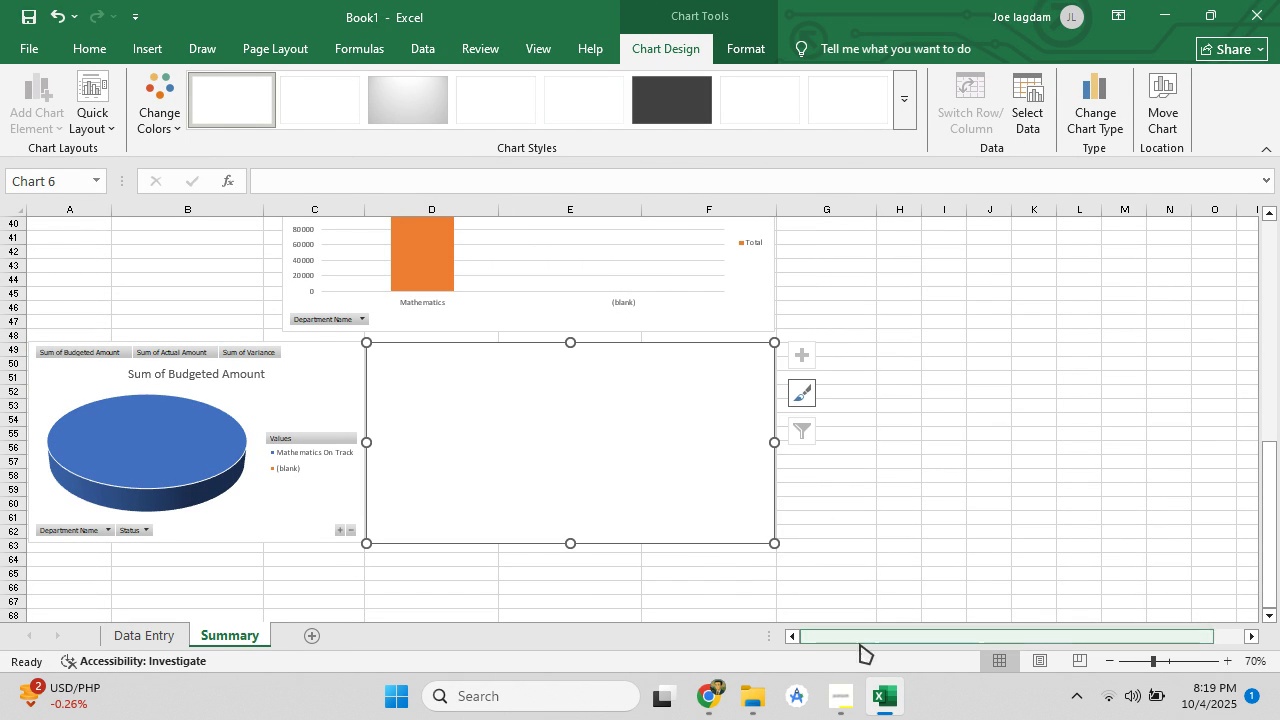 
left_click_drag(start_coordinate=[862, 637], to_coordinate=[754, 630])
 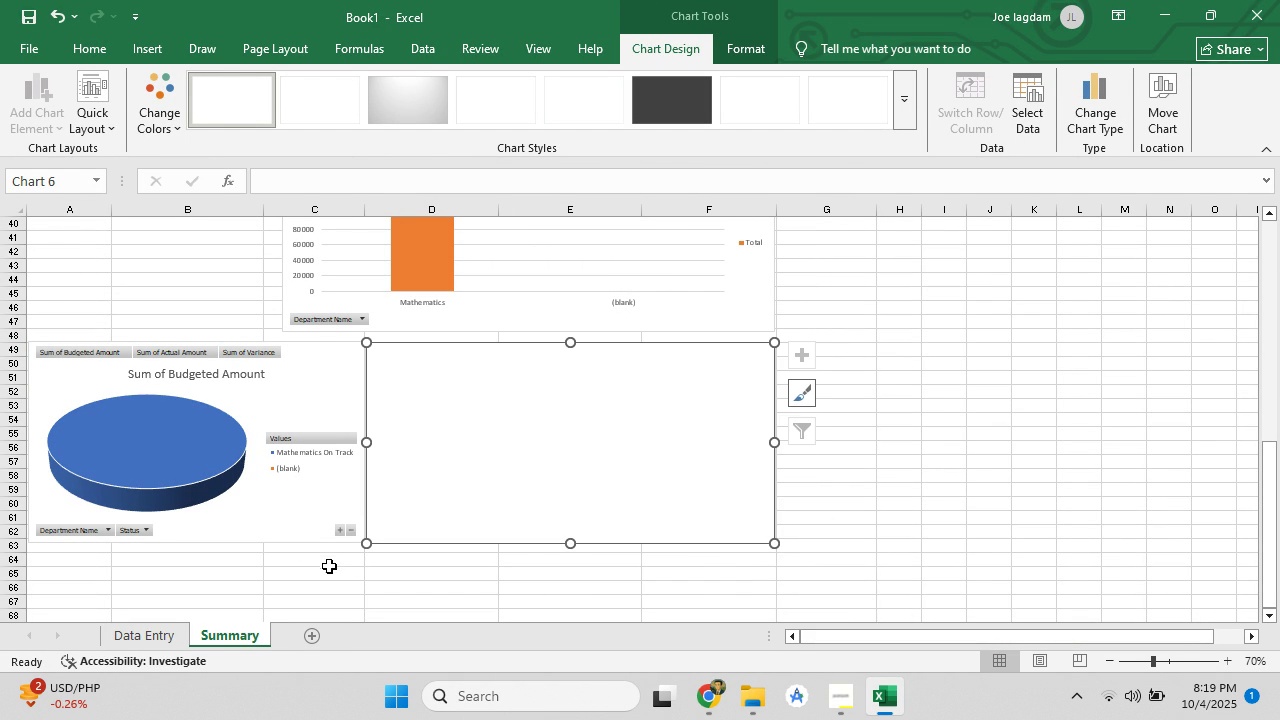 
left_click([329, 566])
 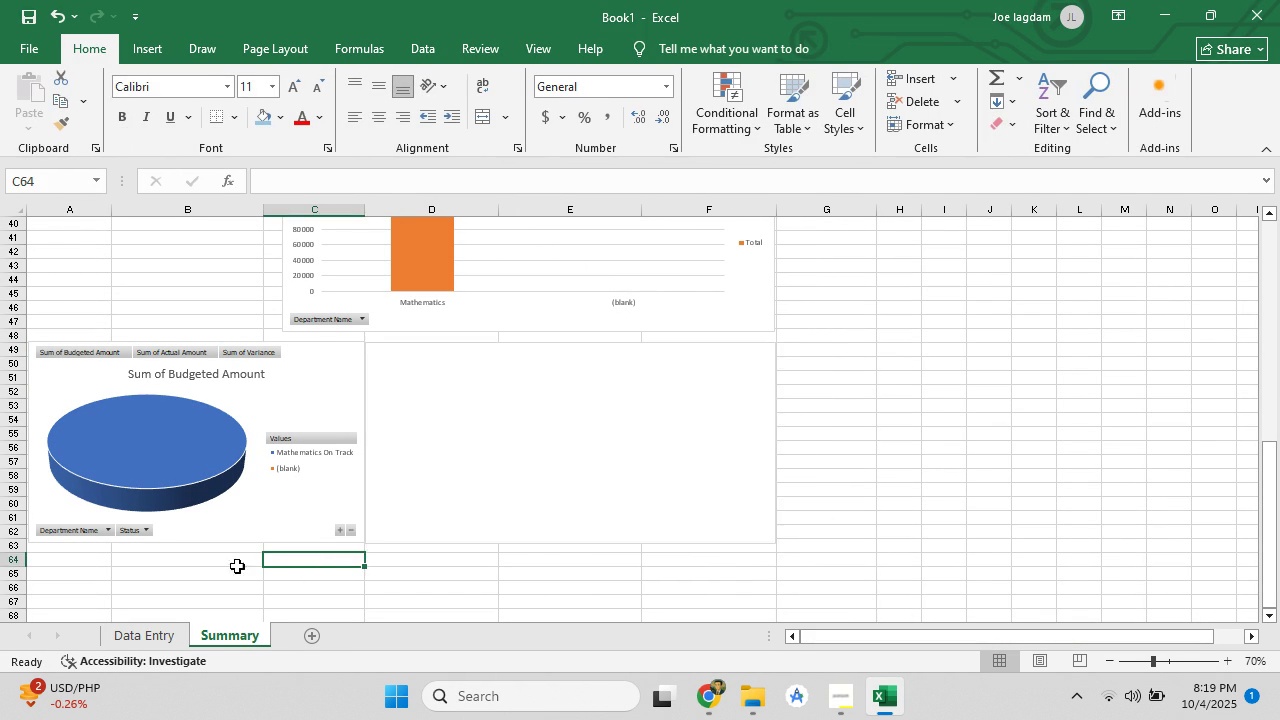 
scroll: coordinate [188, 548], scroll_direction: none, amount: 0.0
 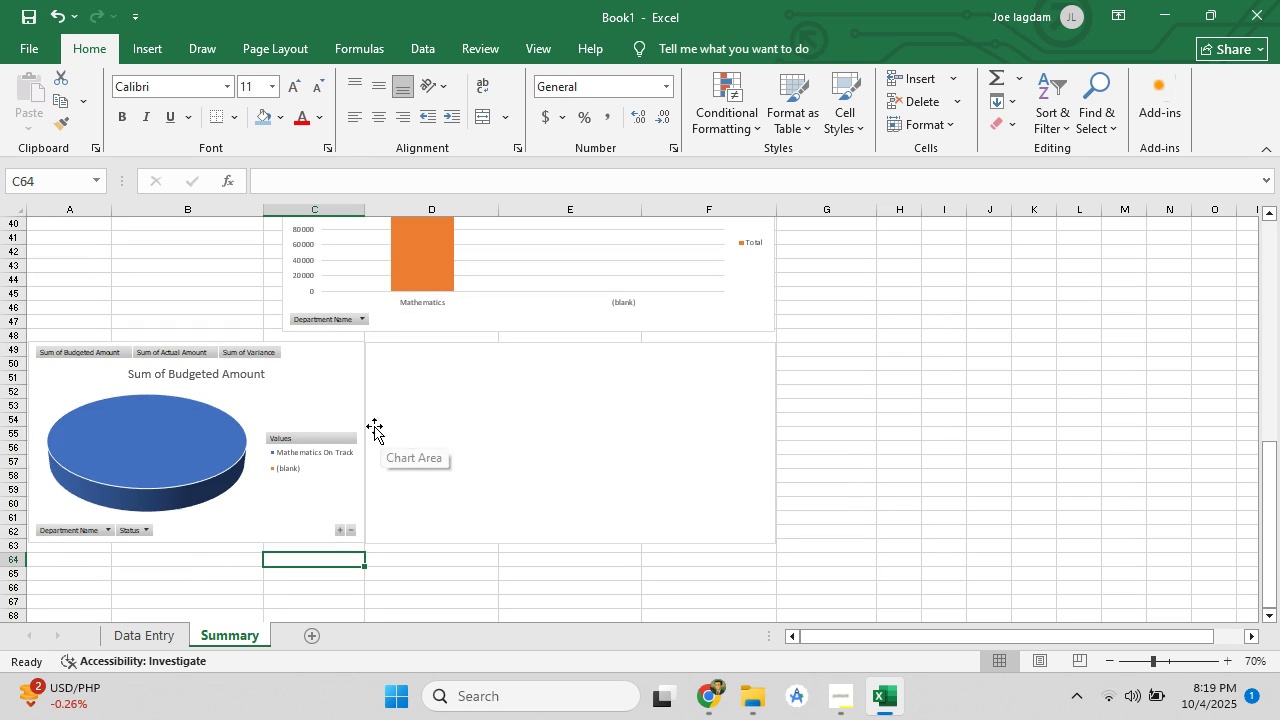 
left_click([337, 406])
 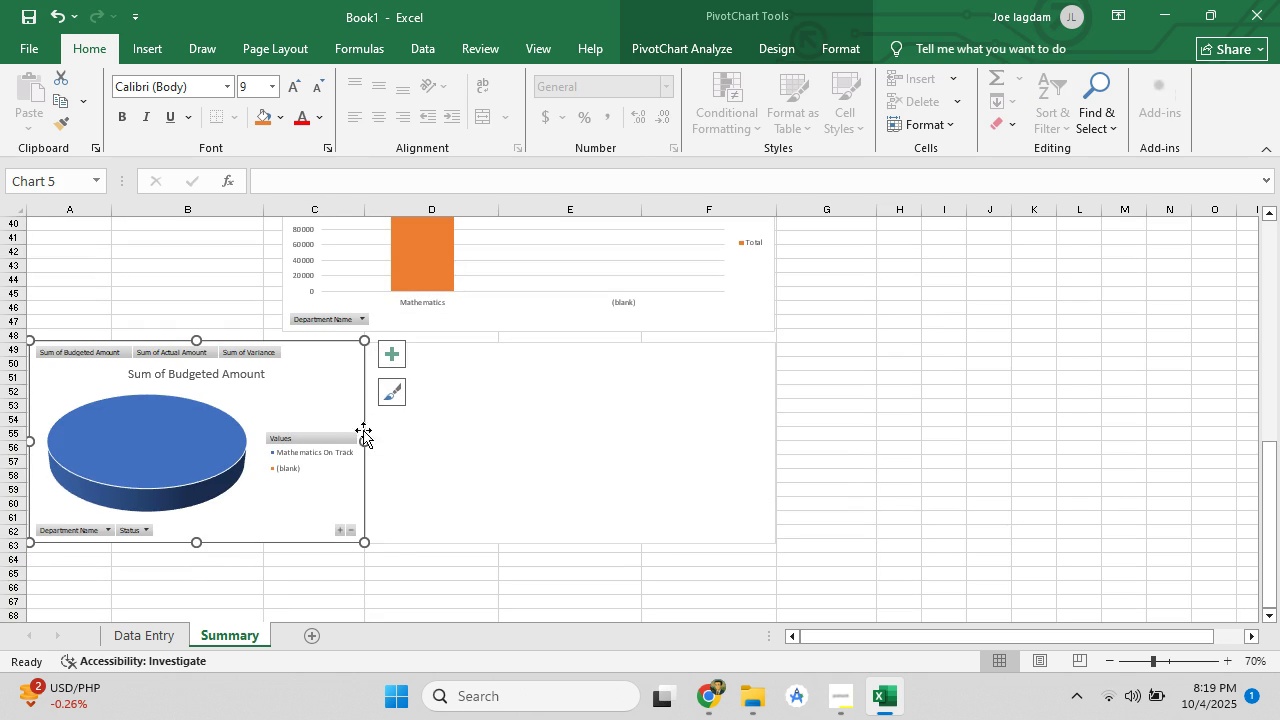 
left_click_drag(start_coordinate=[363, 438], to_coordinate=[355, 438])
 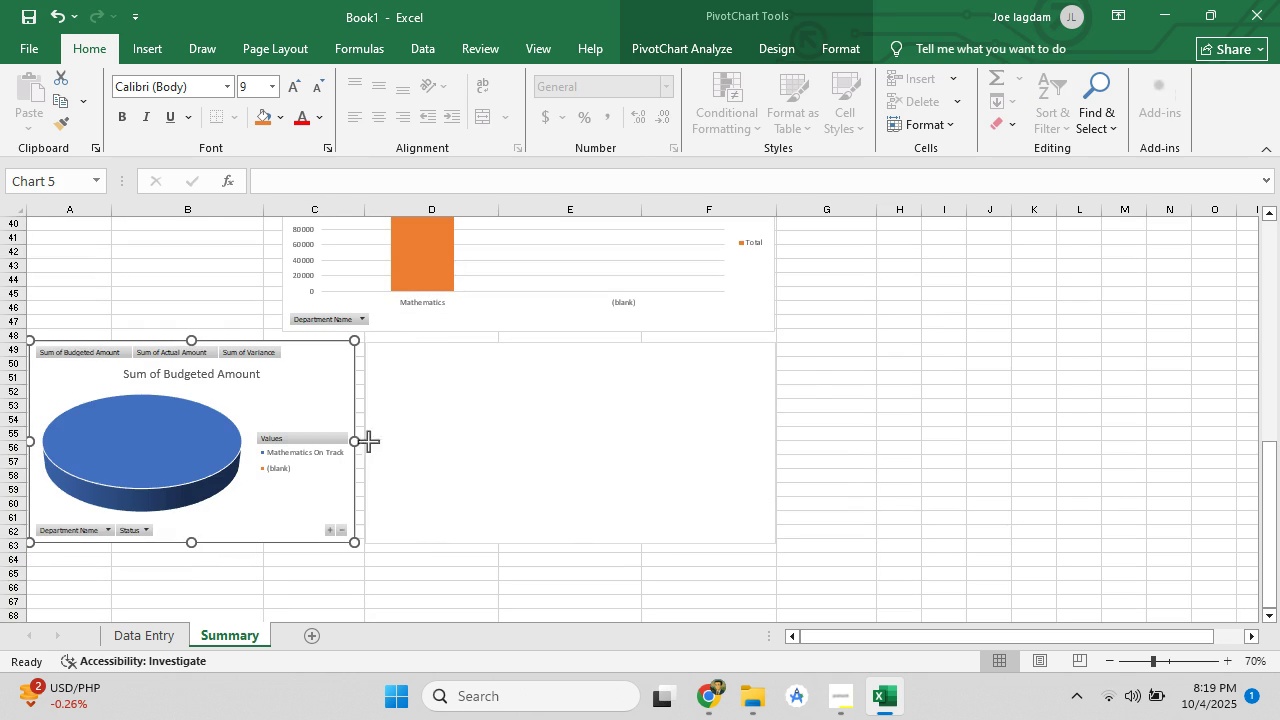 
left_click_drag(start_coordinate=[368, 441], to_coordinate=[411, 441])
 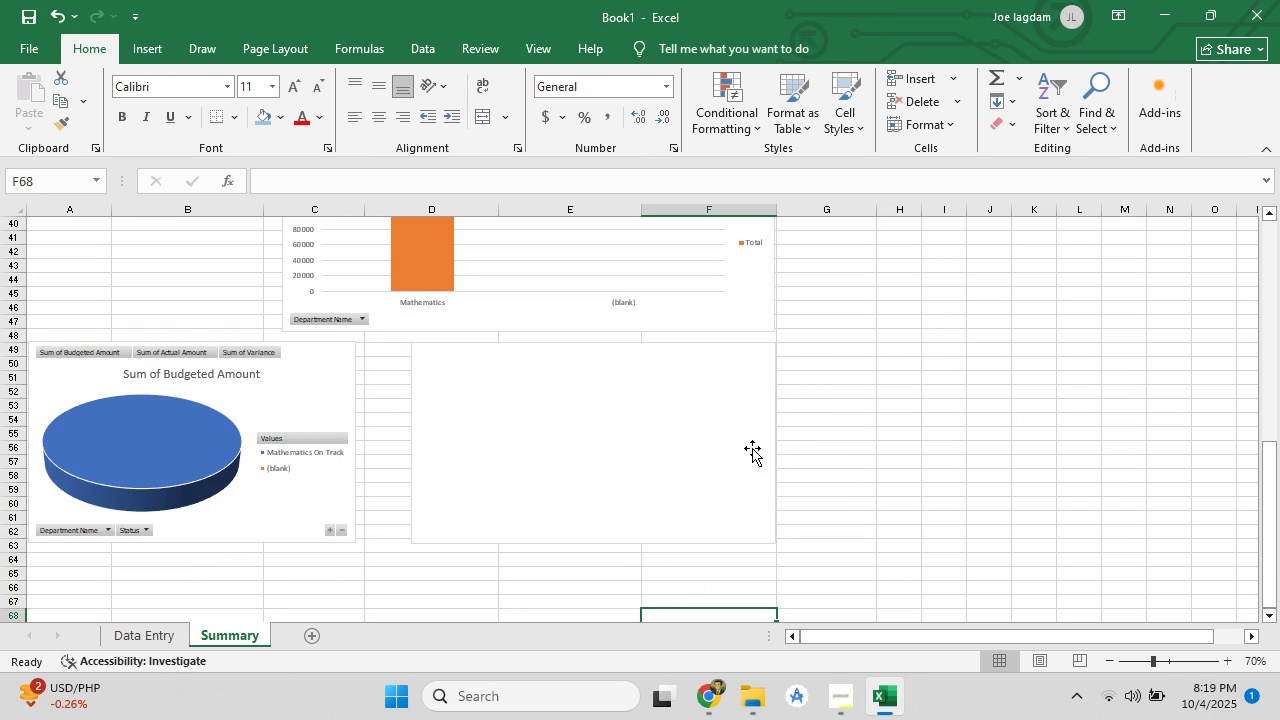 
scroll: coordinate [517, 442], scroll_direction: up, amount: 1.0
 